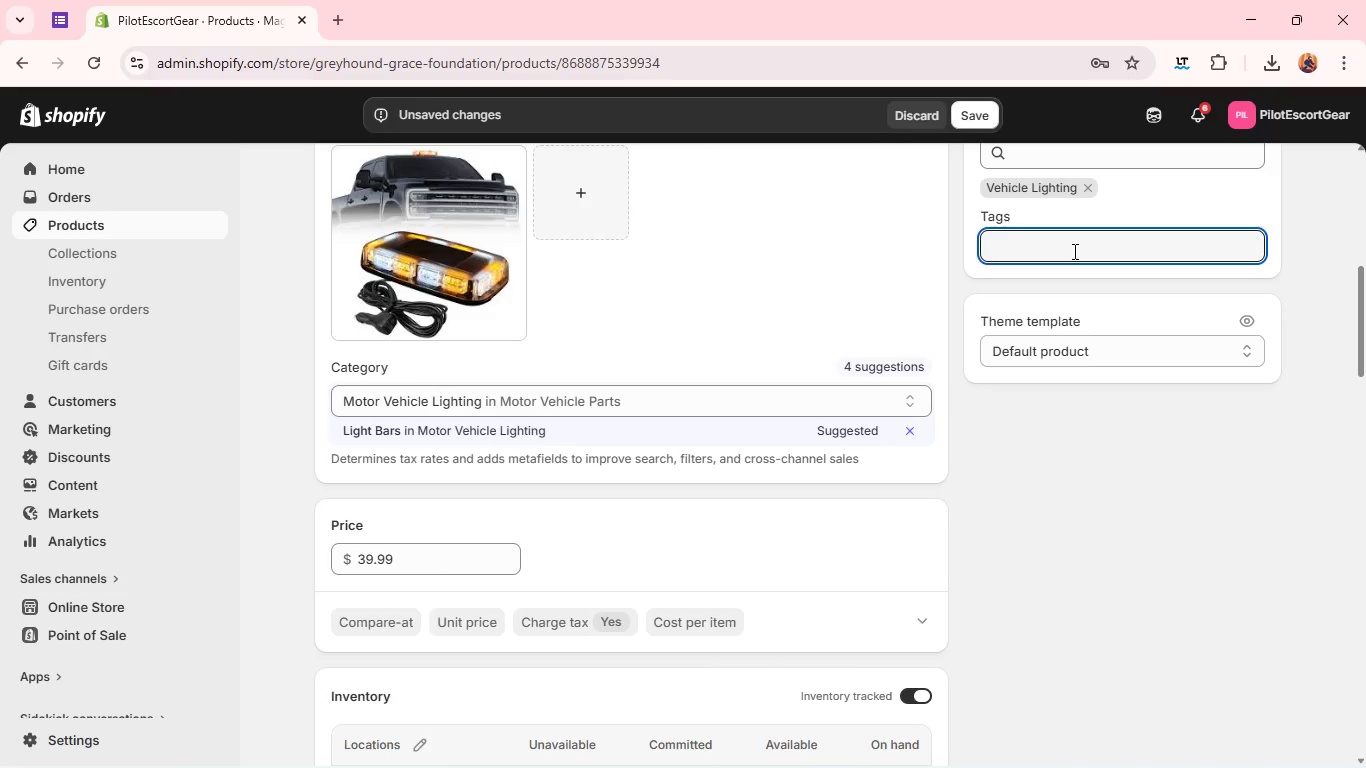 
type(Light bar)
 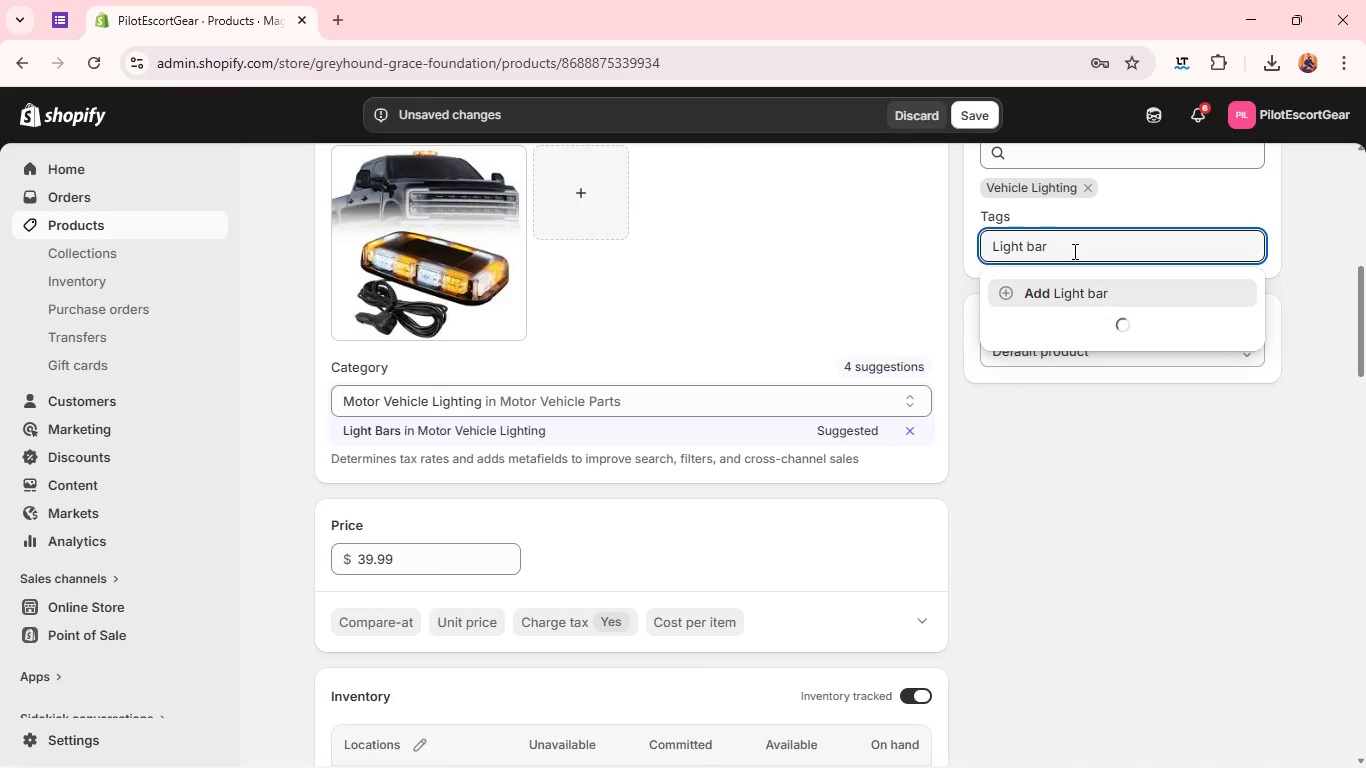 
key(Enter)
 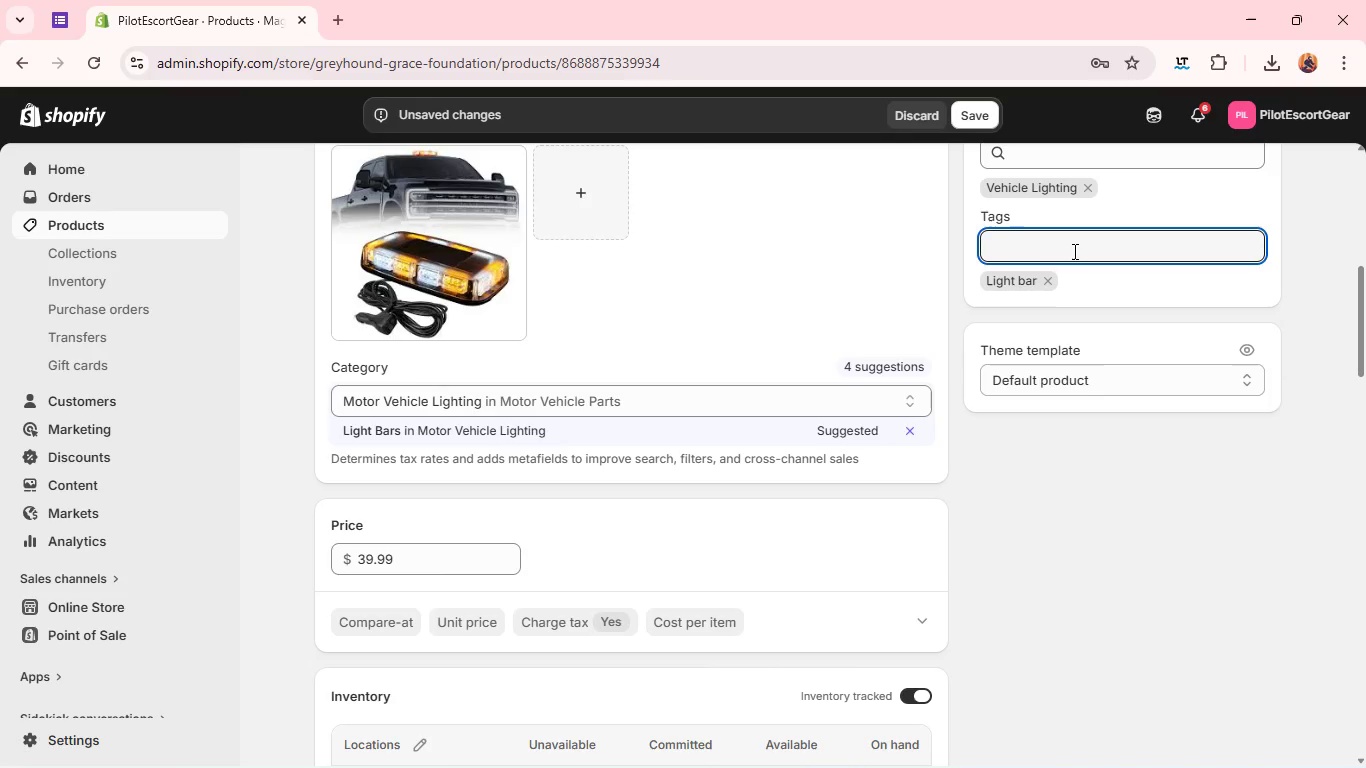 
type(pilot v)
key(Backspace)
type(car lighting)
 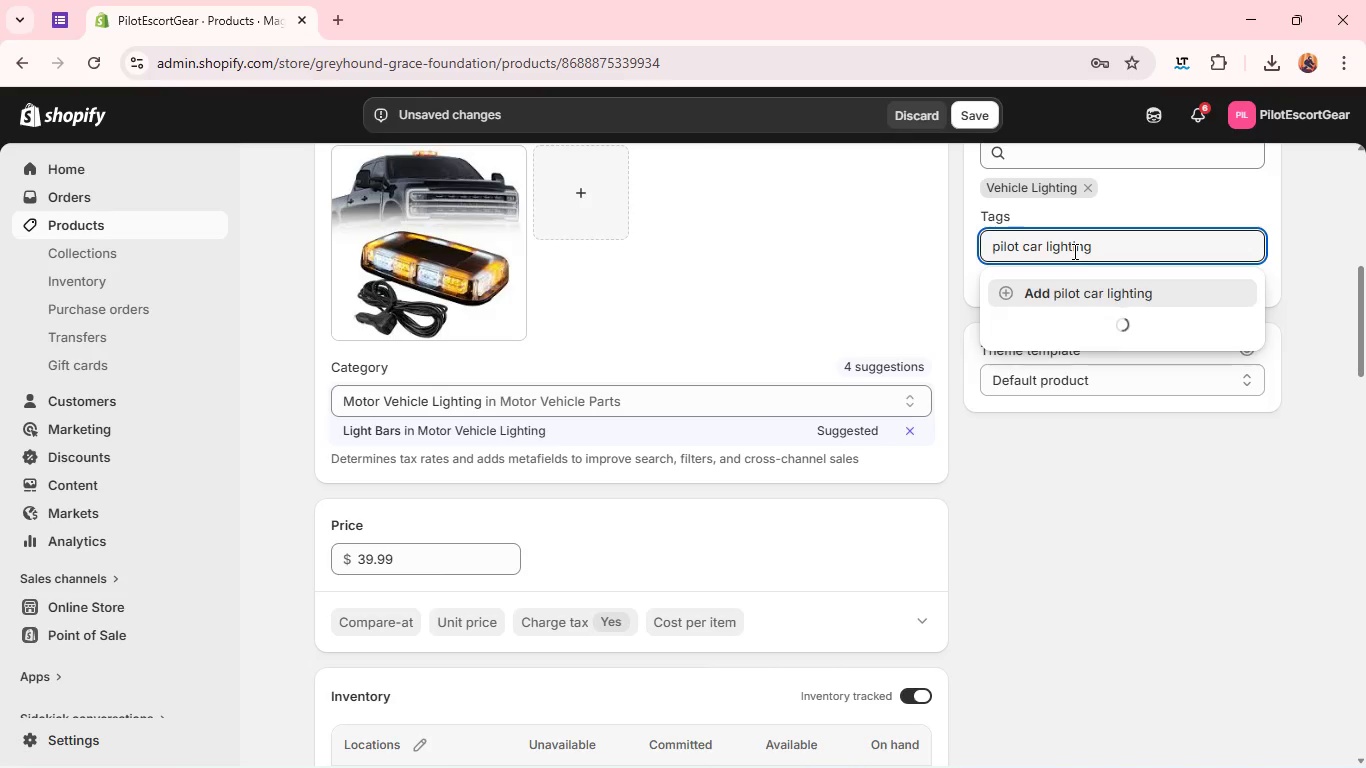 
key(Enter)
 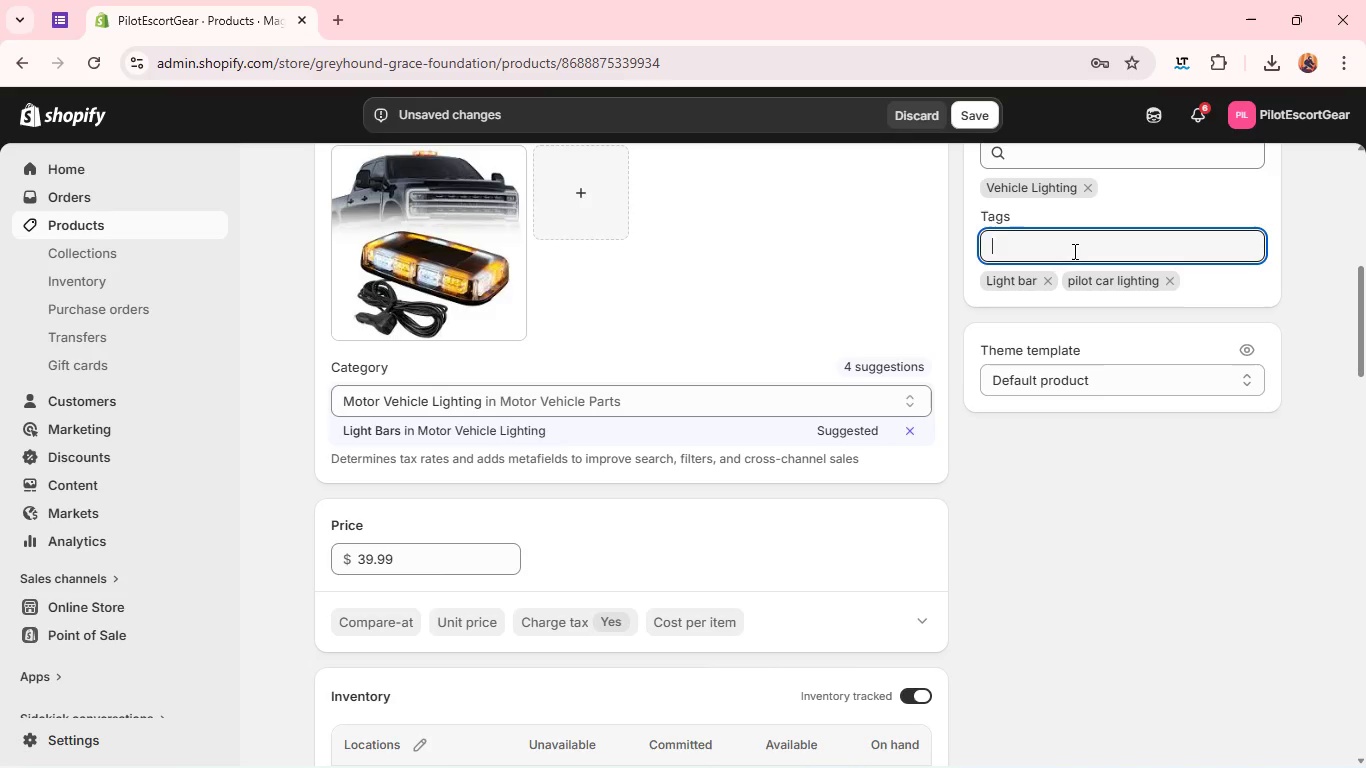 
wait(5.66)
 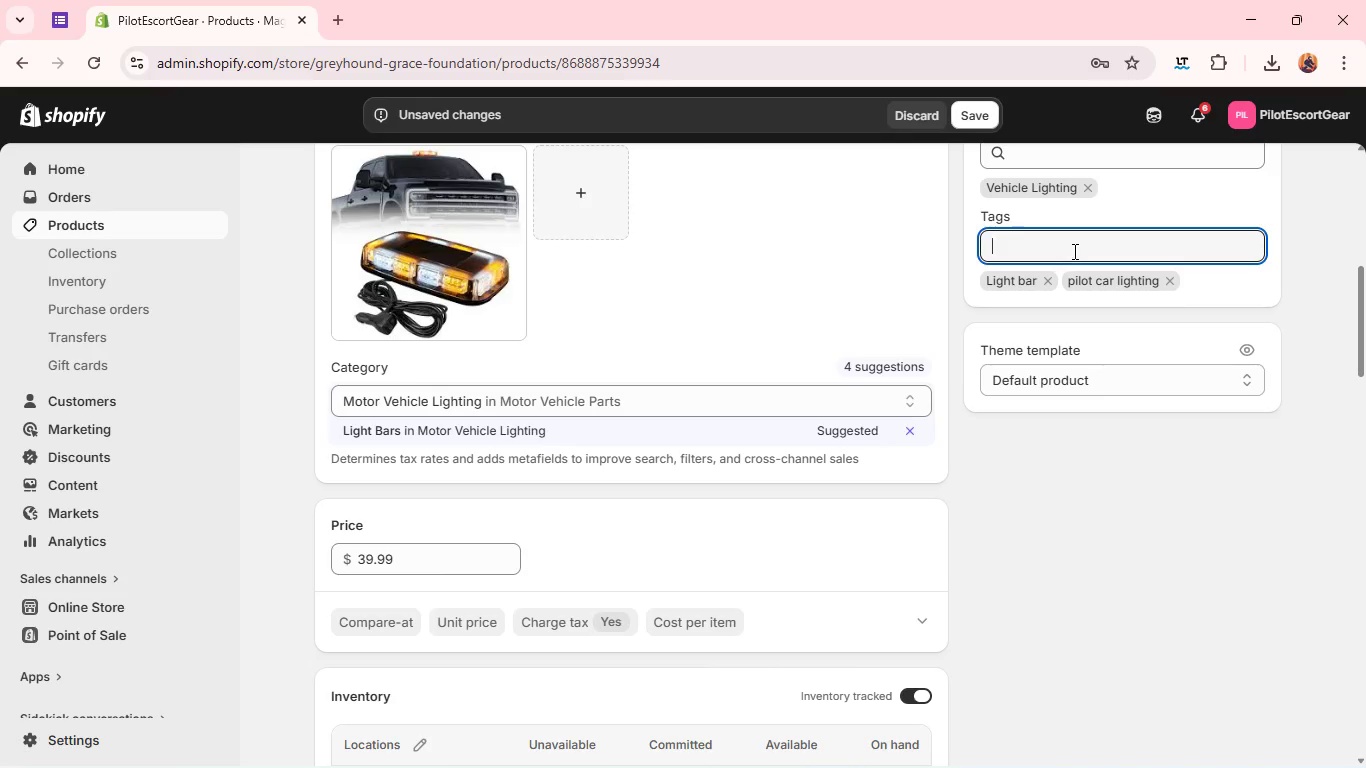 
type(escort vechile gear)
 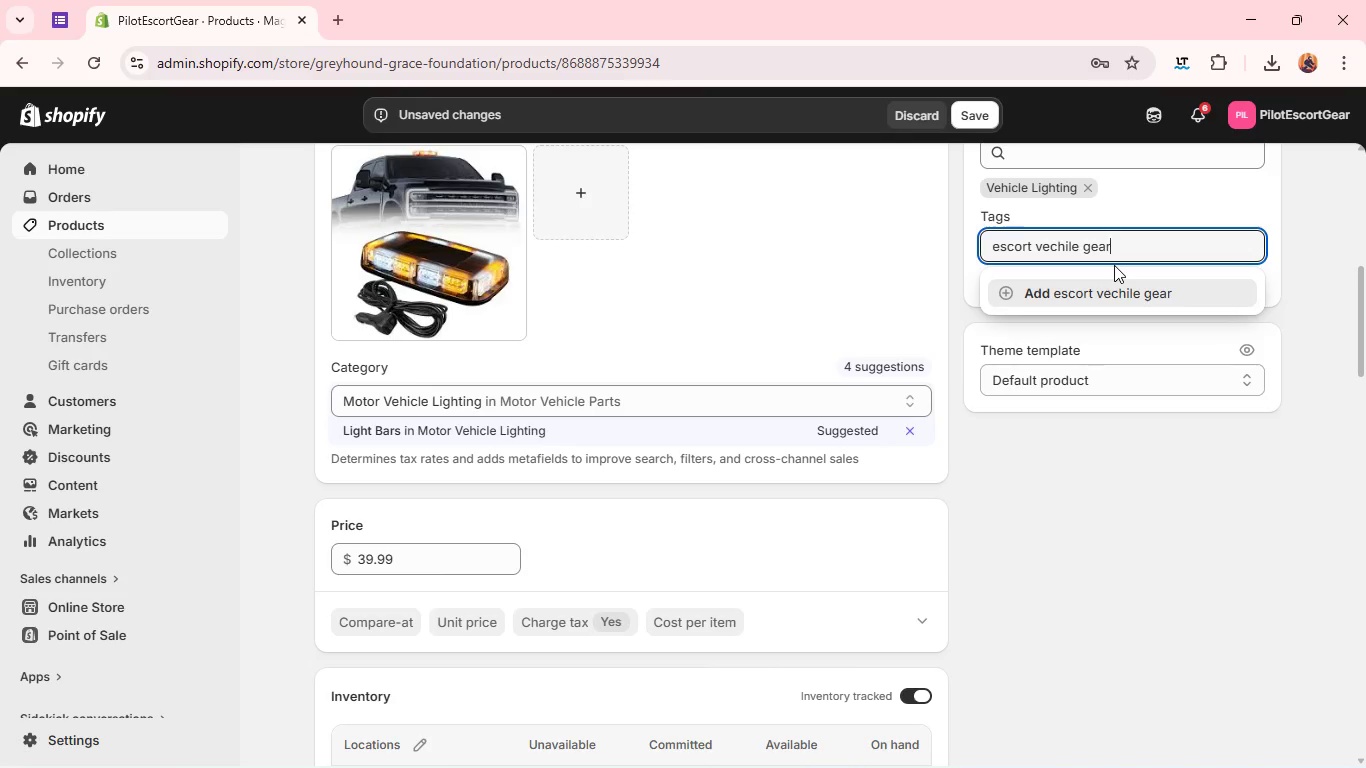 
key(Enter)
 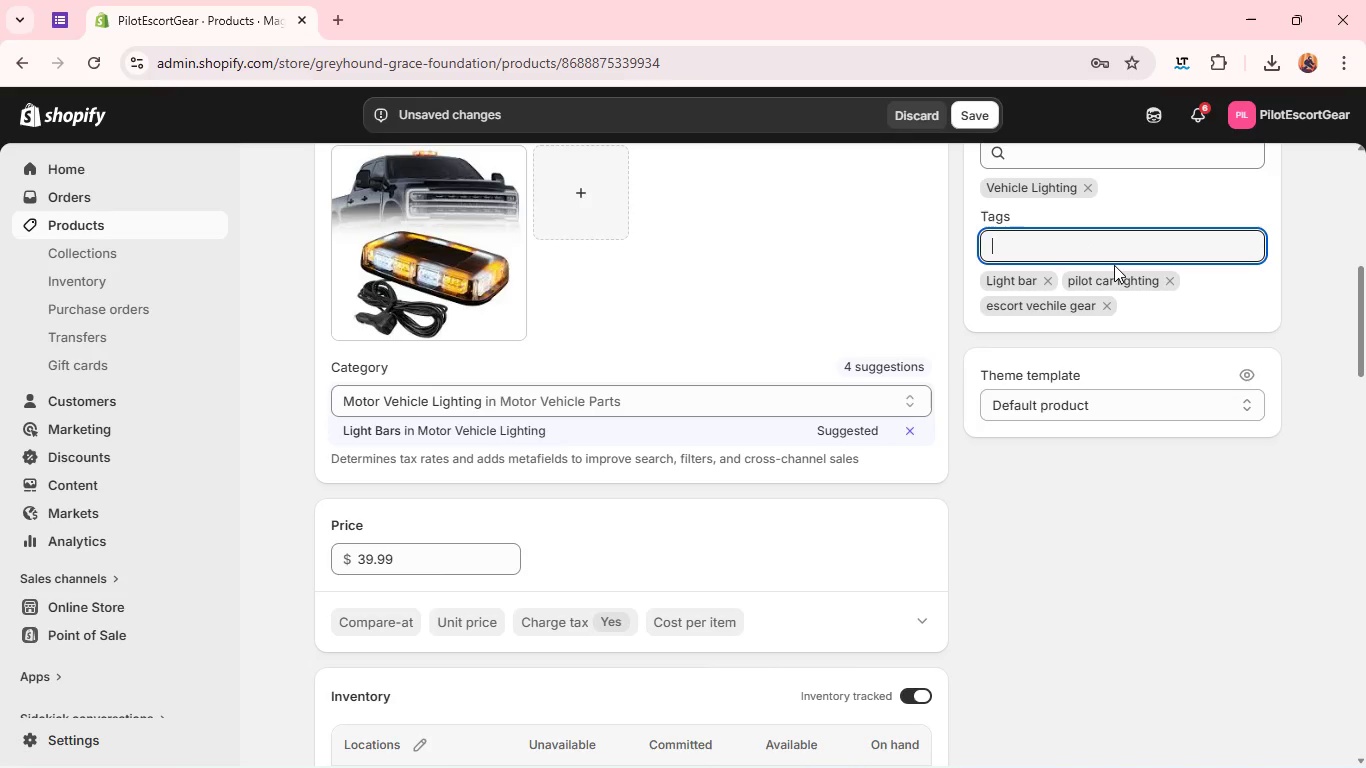 
type(DOT lighting )
 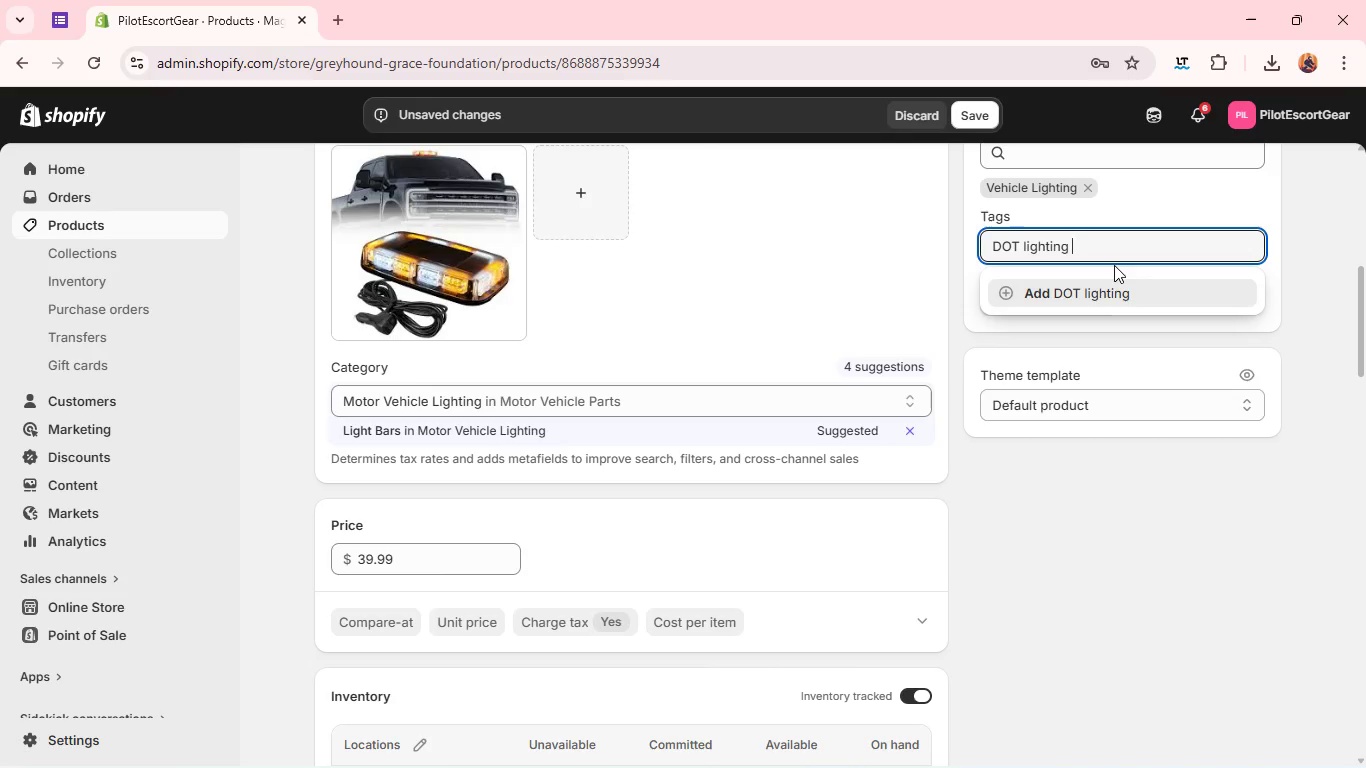 
key(Enter)
 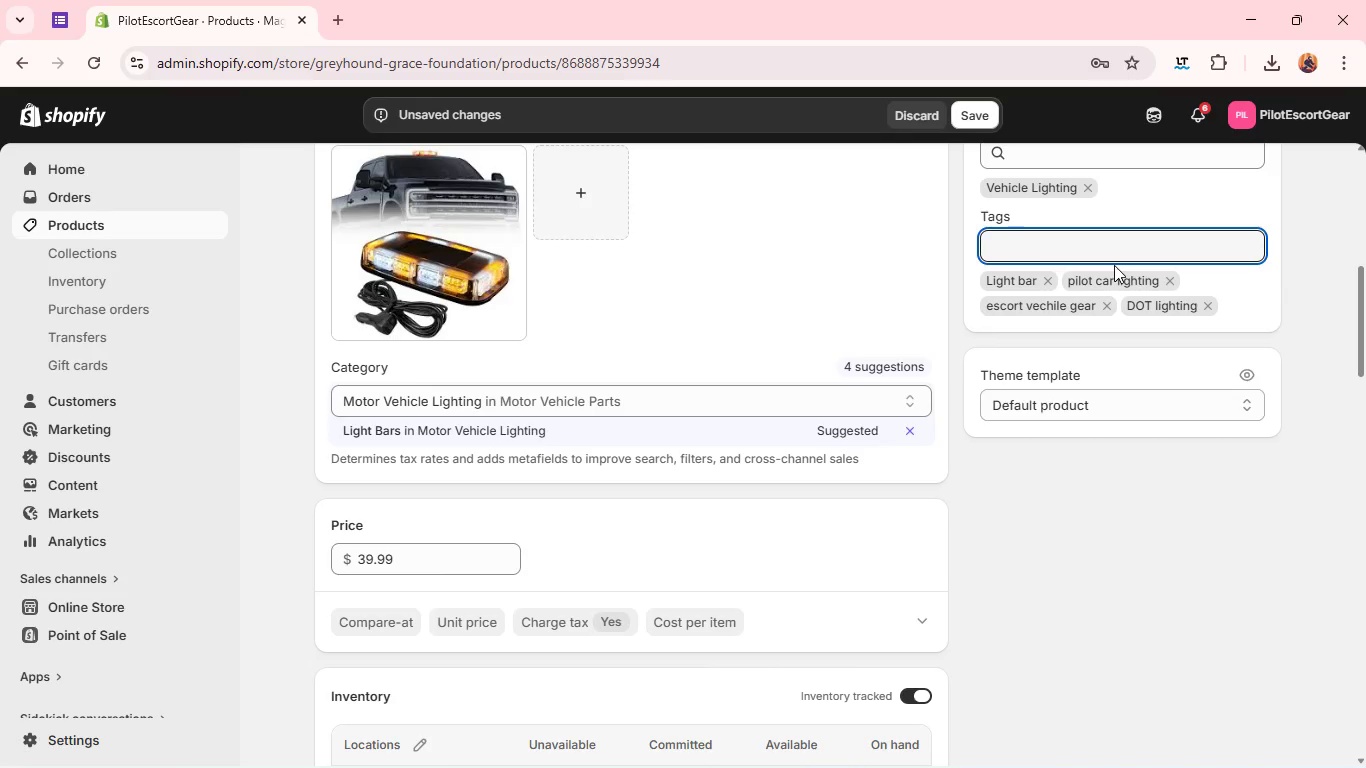 
type(Amber w)
key(Backspace)
type(Wari)
key(Backspace)
type(ning light)
 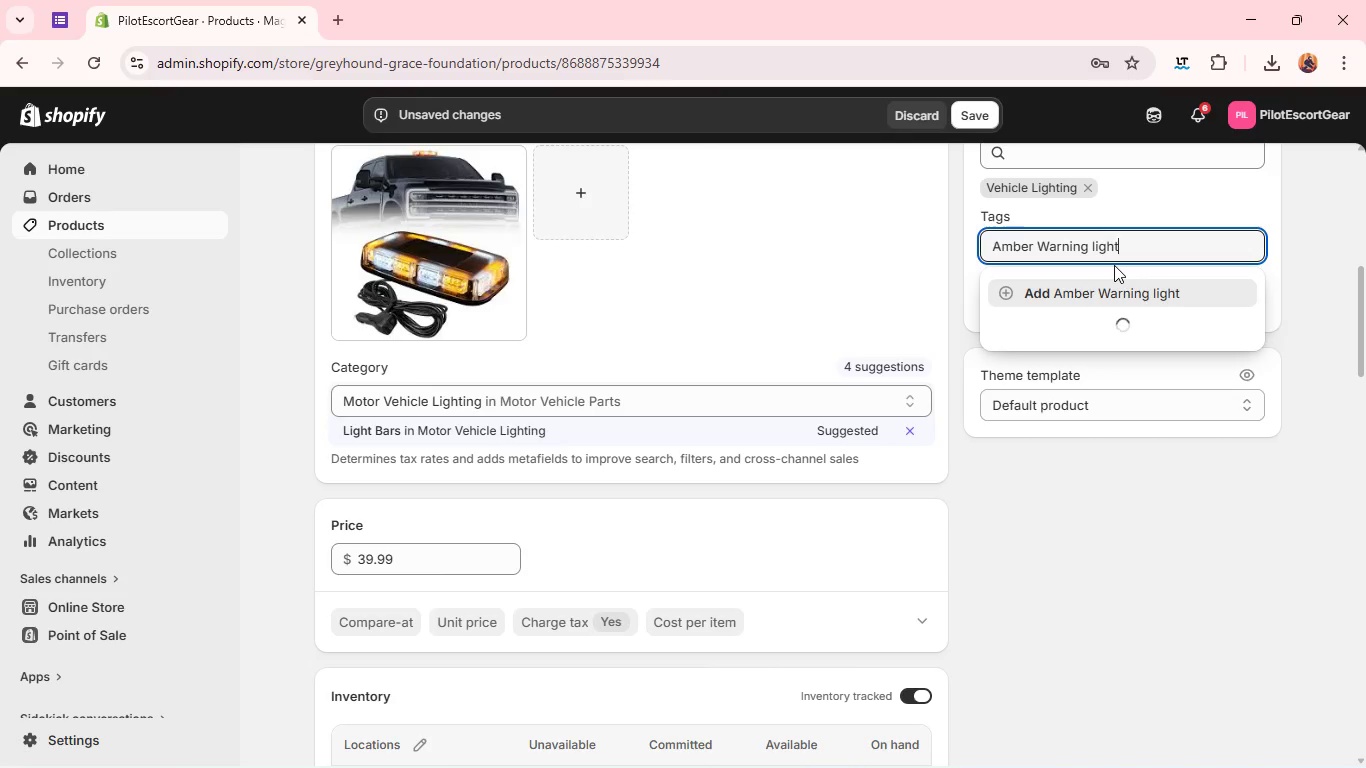 
 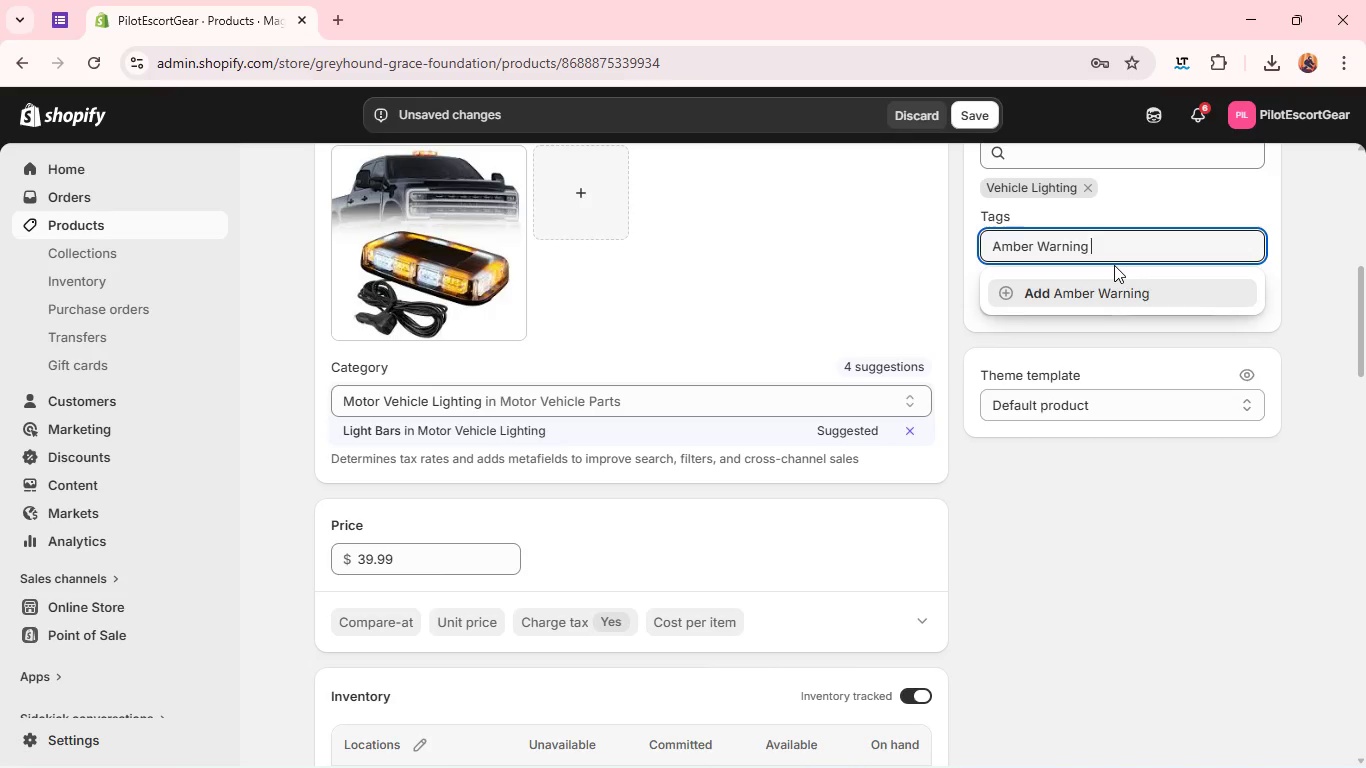 
key(Enter)
 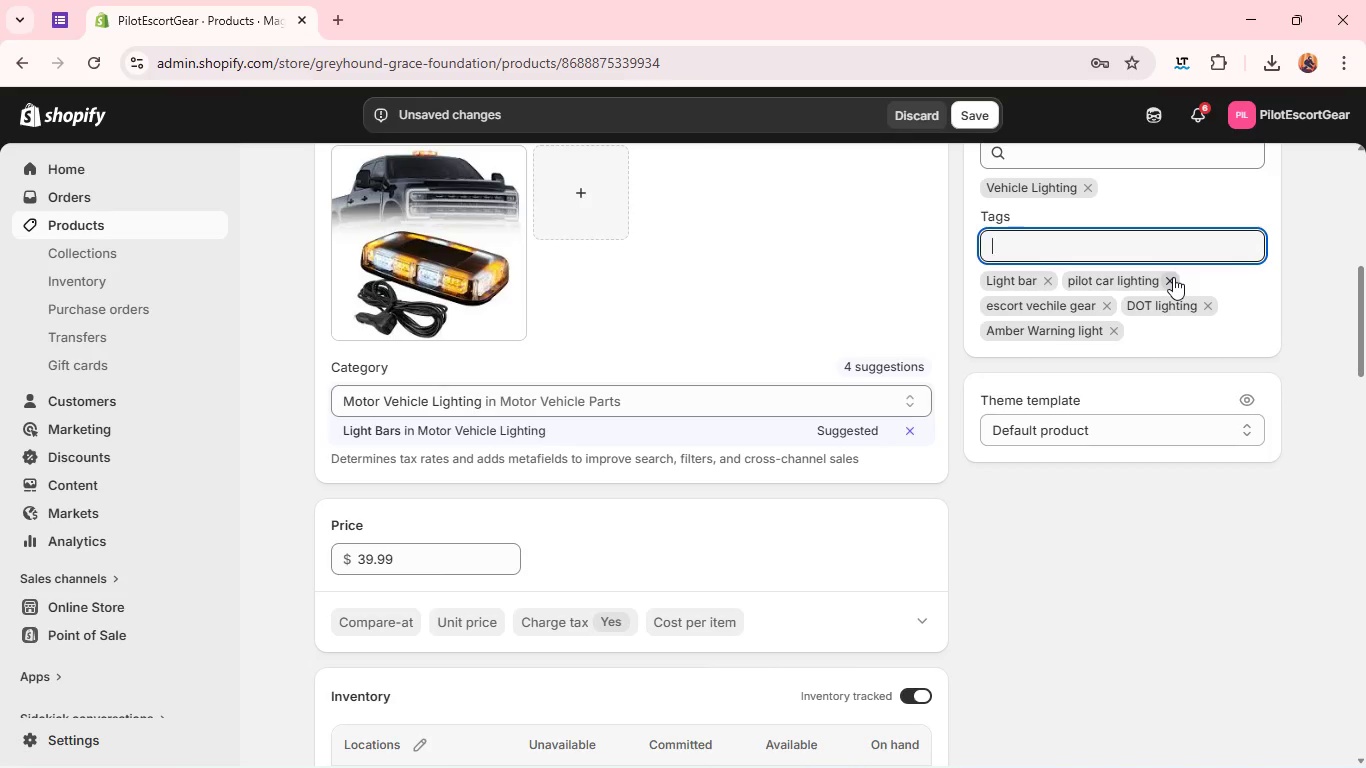 
left_click([1171, 276])
 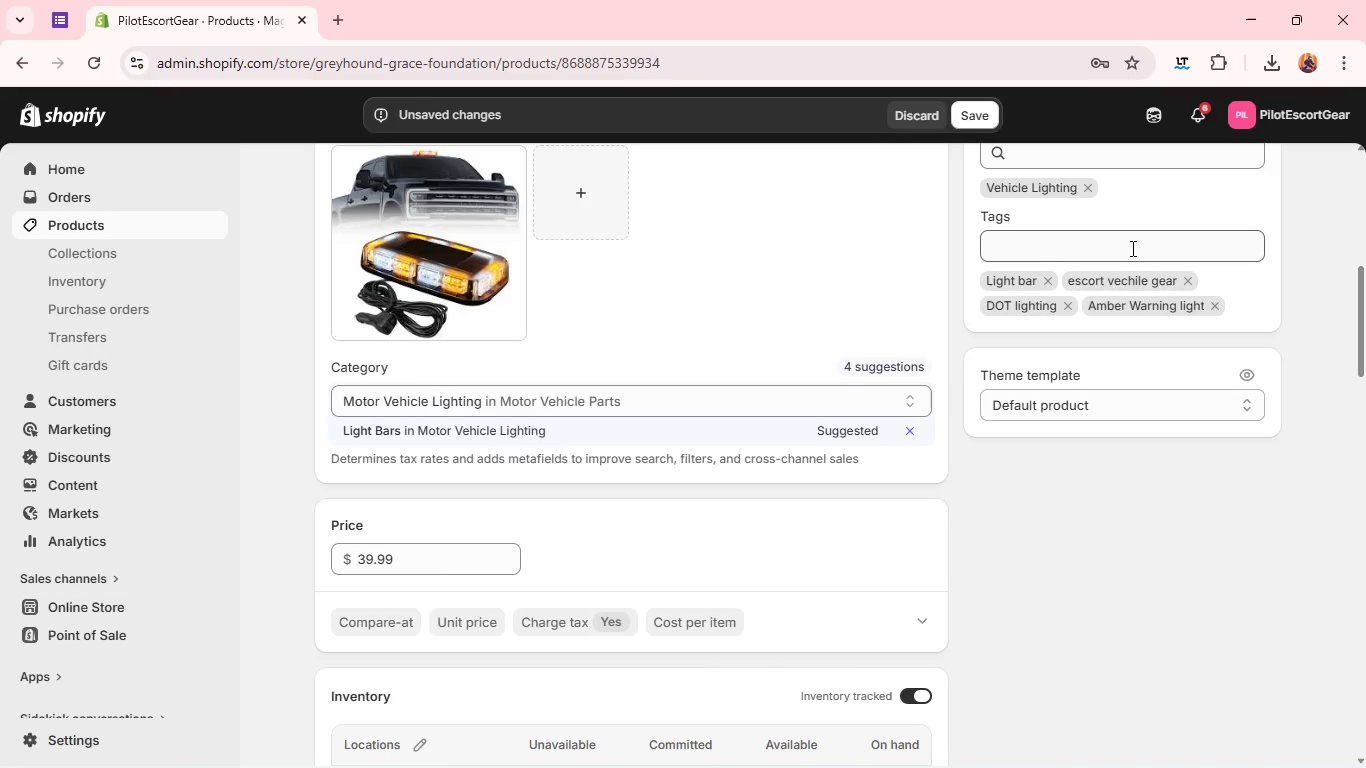 
left_click([1125, 242])
 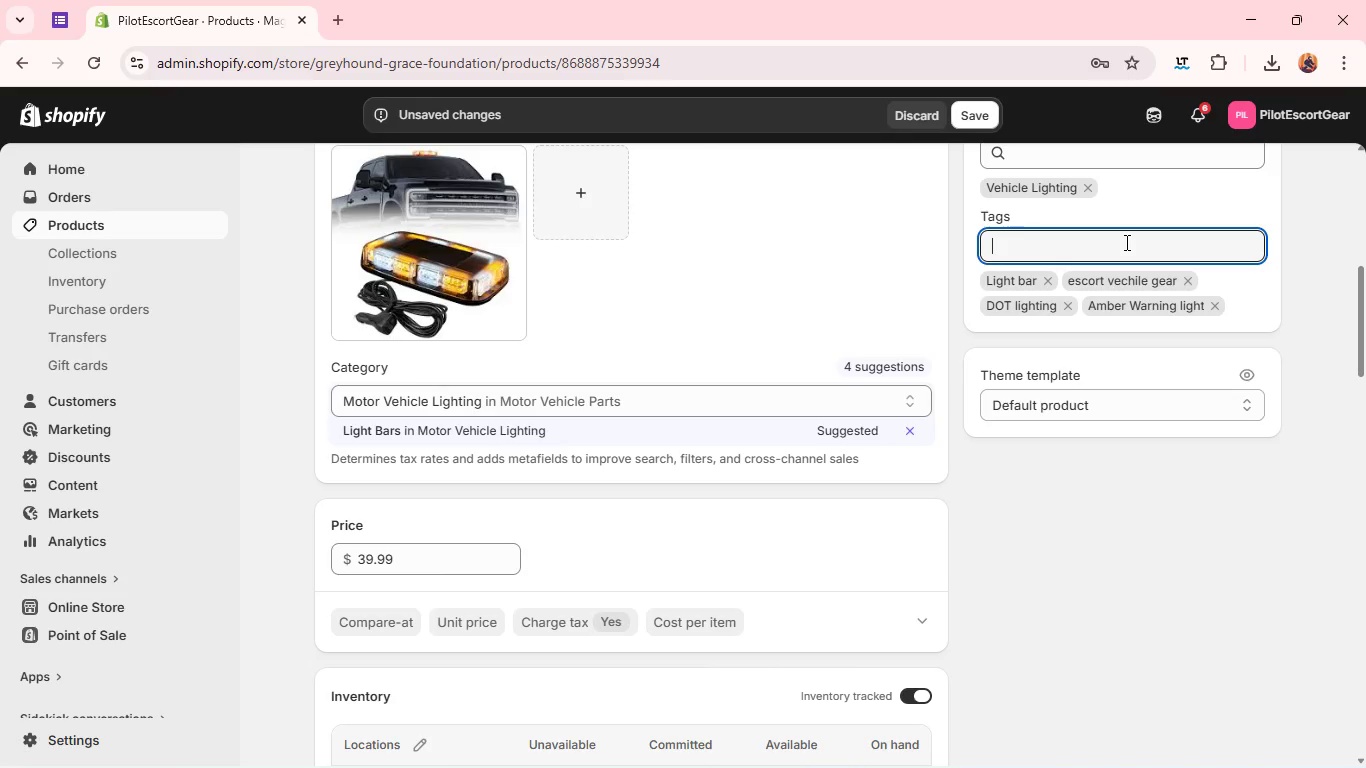 
type(Pilot car )
key(Backspace)
key(Backspace)
key(Backspace)
key(Backspace)
type(Car ight)
key(Backspace)
key(Backspace)
key(Backspace)
key(Backspace)
type(Lighting)
 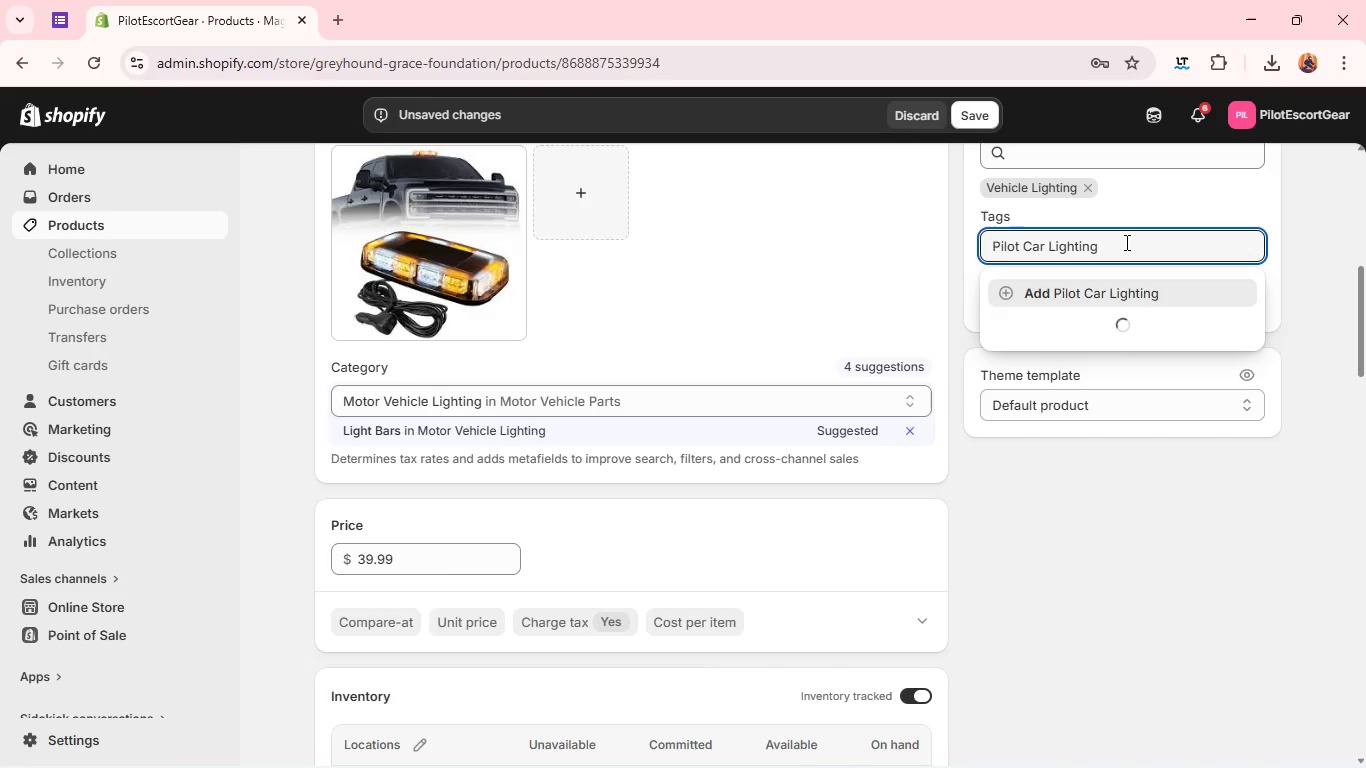 
key(Enter)
 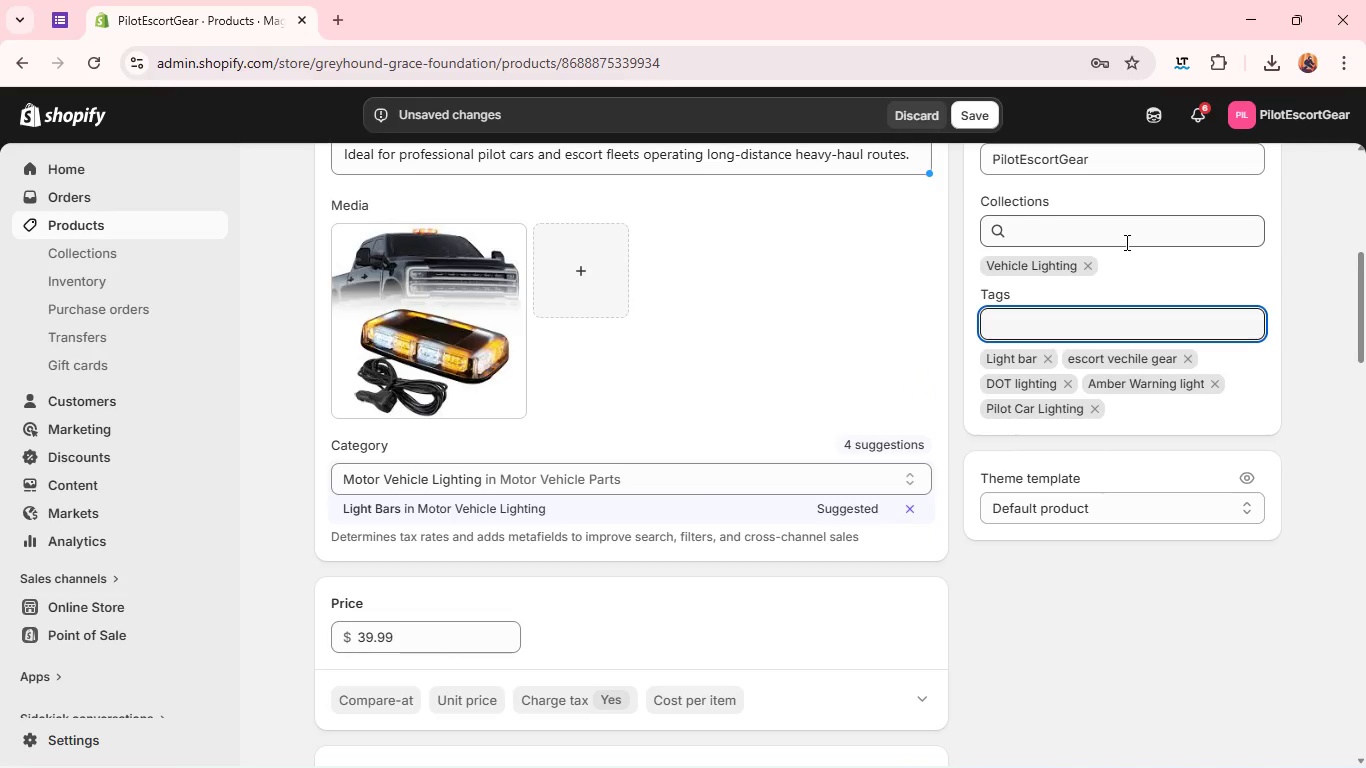 
wait(9.2)
 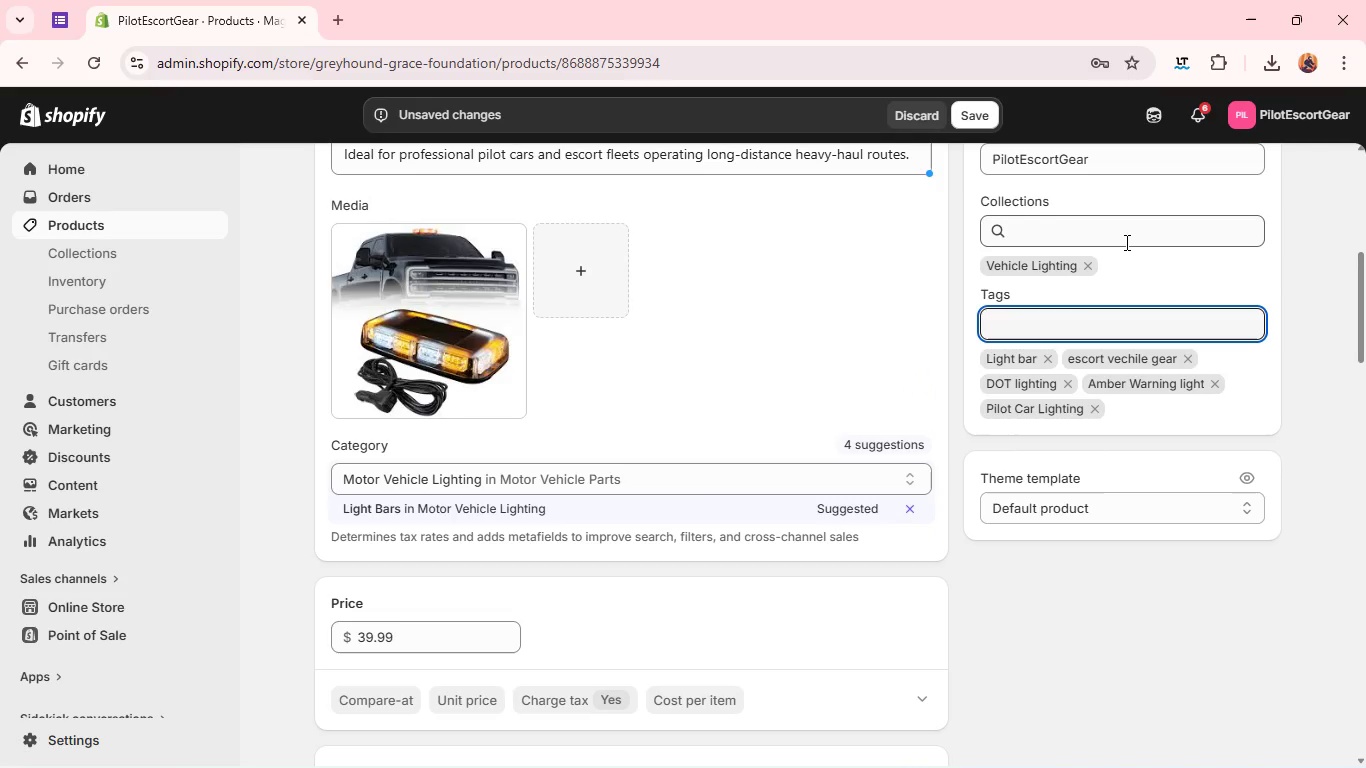 
type(Escort Vechile Gear )
 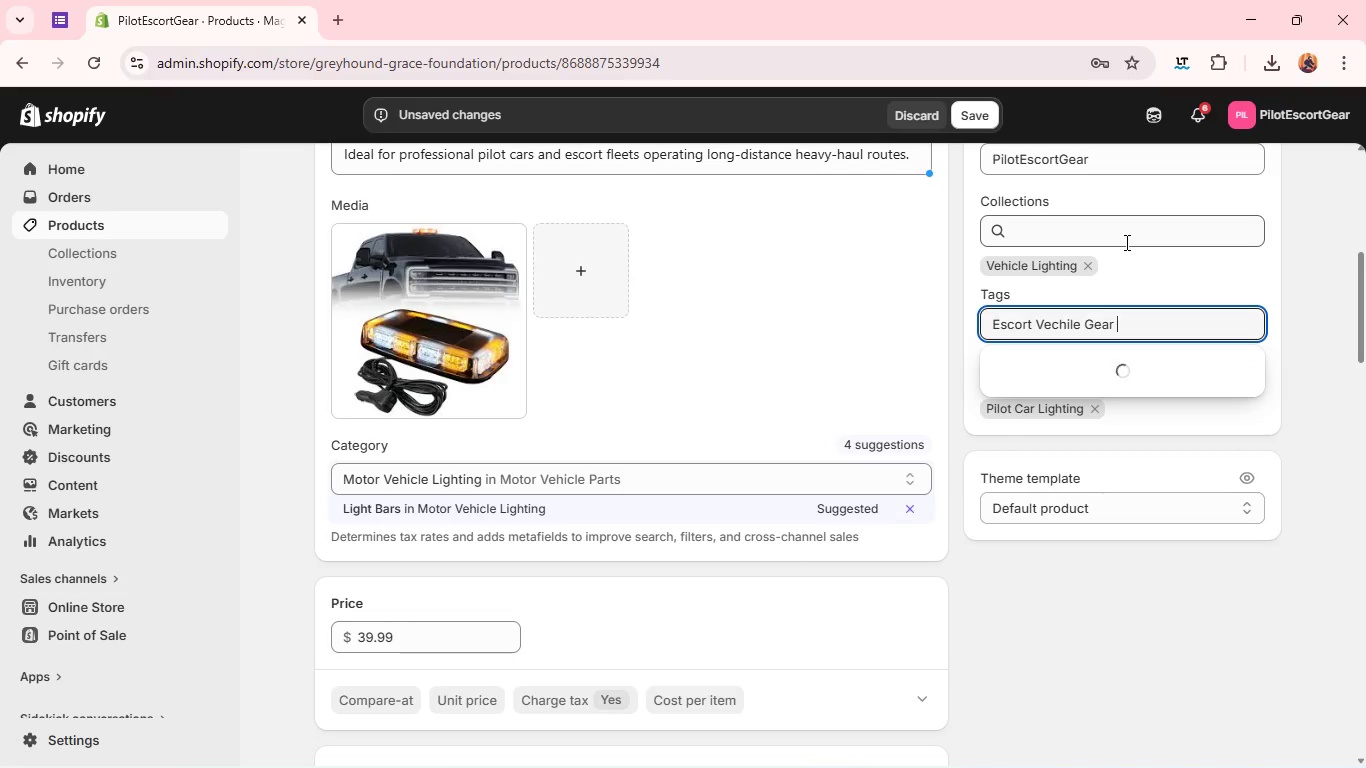 
left_click([1314, 346])
 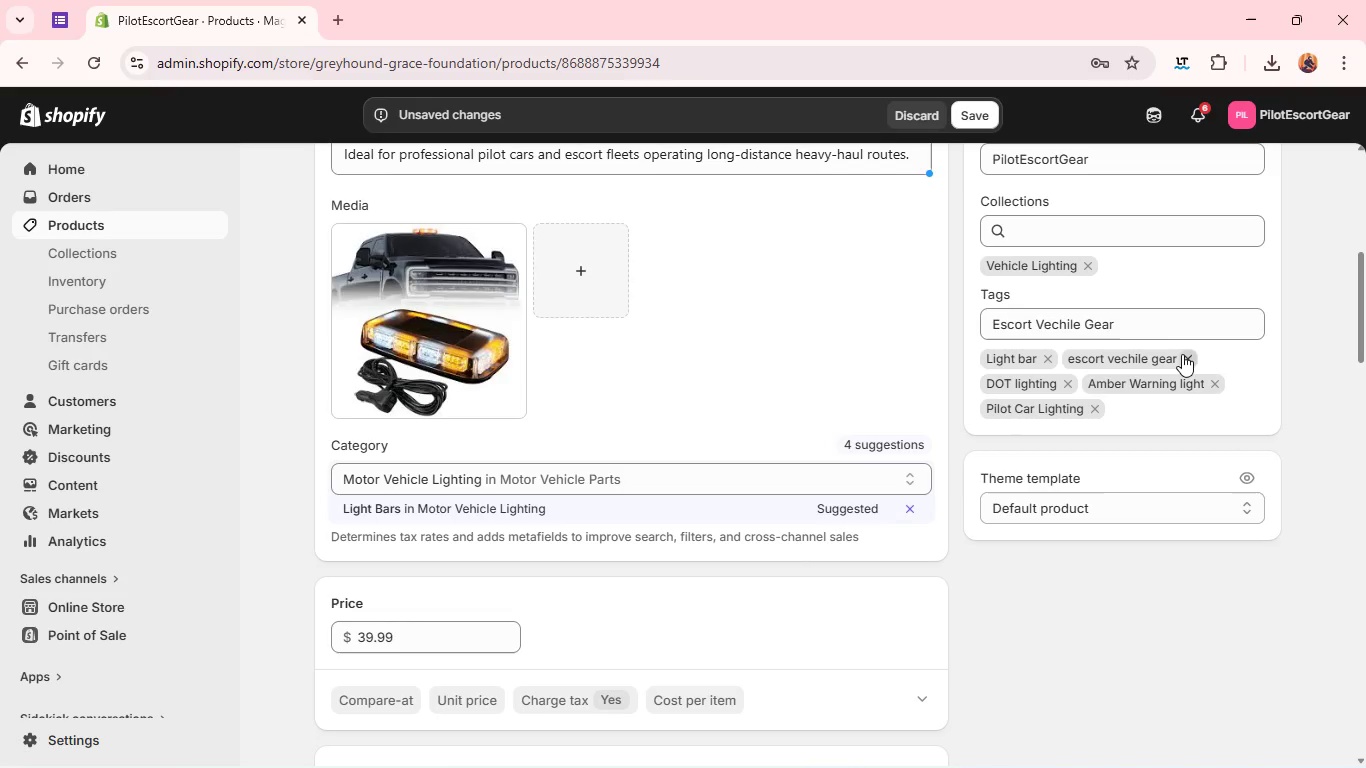 
left_click([1182, 354])
 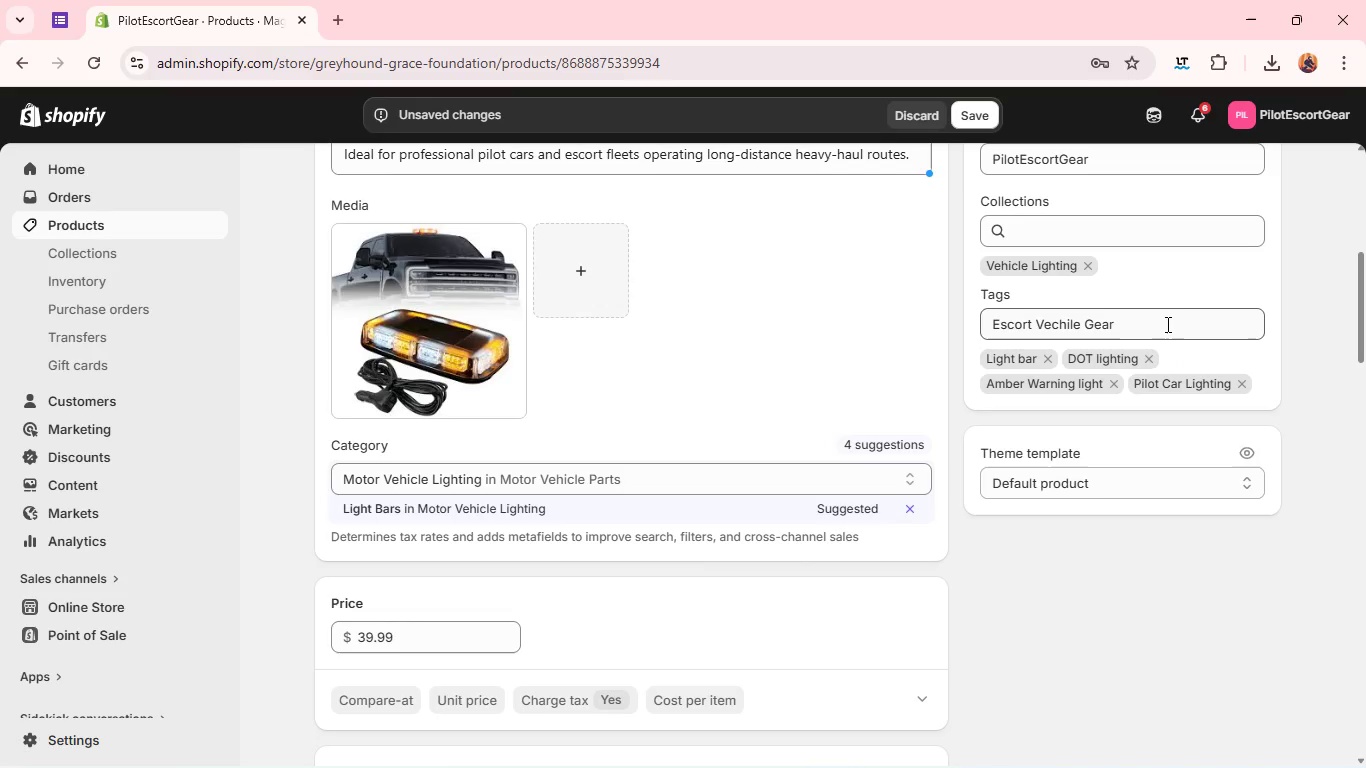 
left_click([1164, 321])
 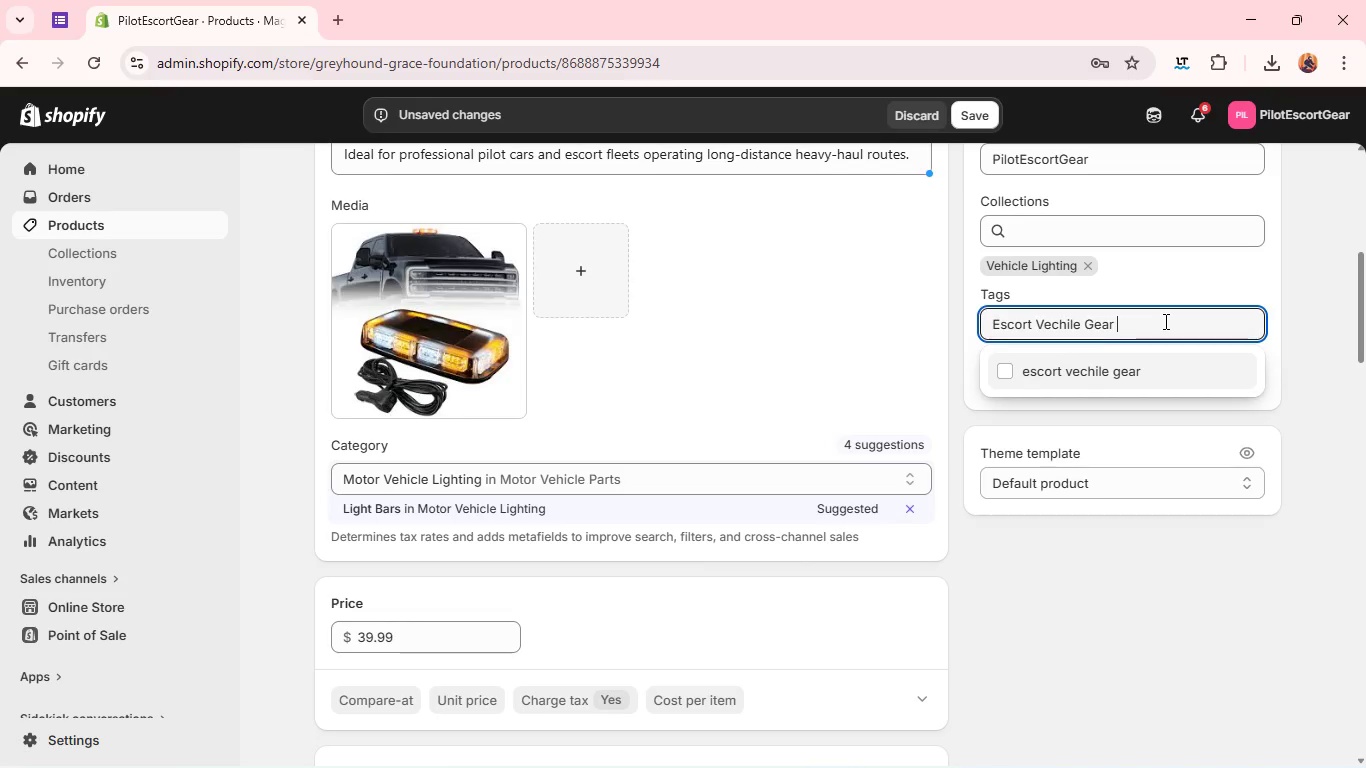 
key(Enter)
 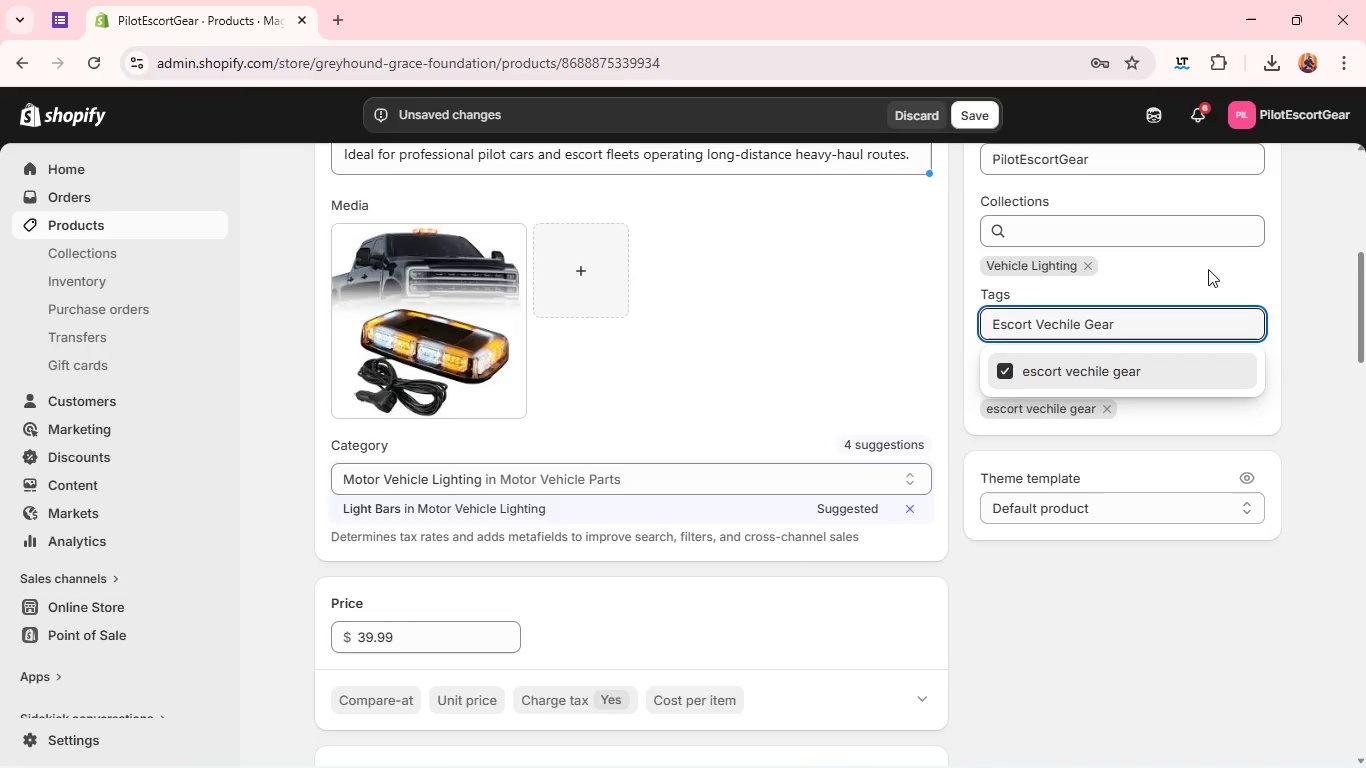 
left_click([1222, 262])
 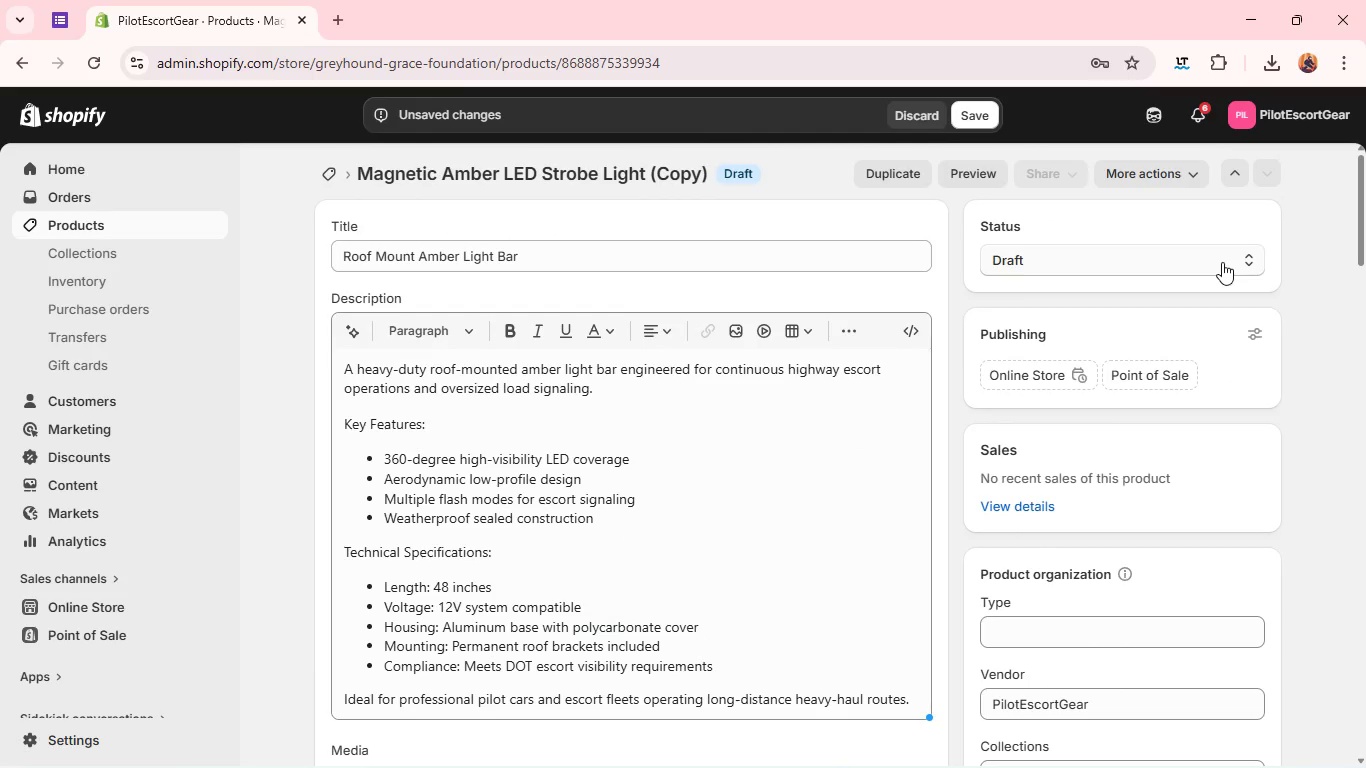 
left_click([1222, 262])
 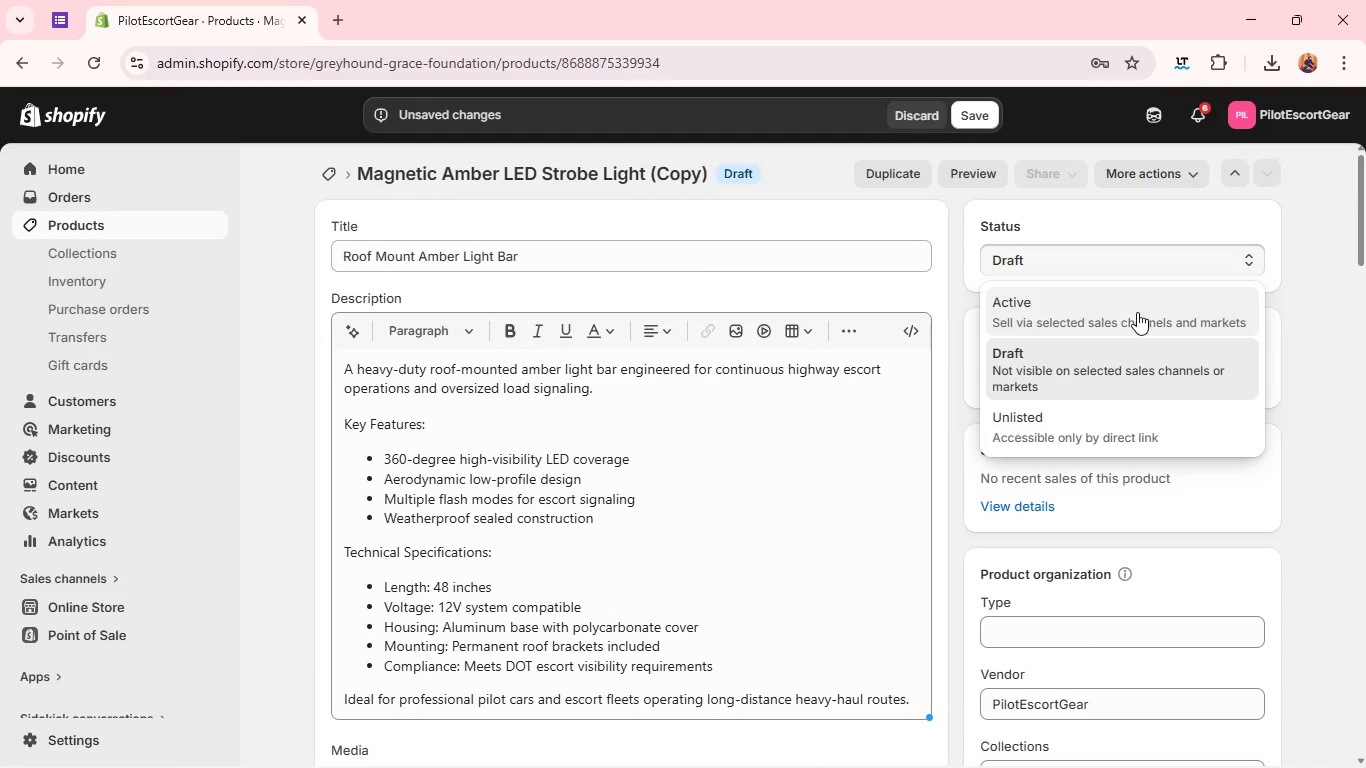 
left_click([1137, 313])
 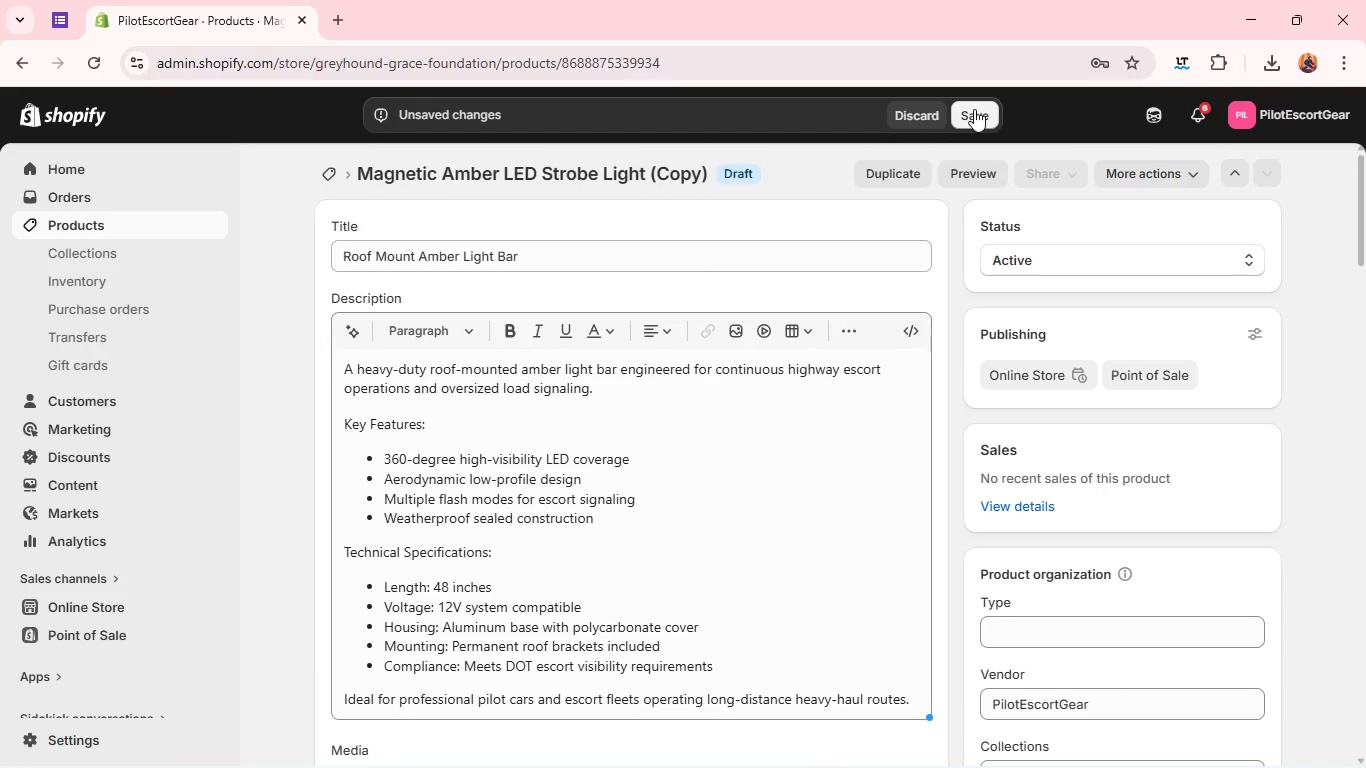 
wait(6.78)
 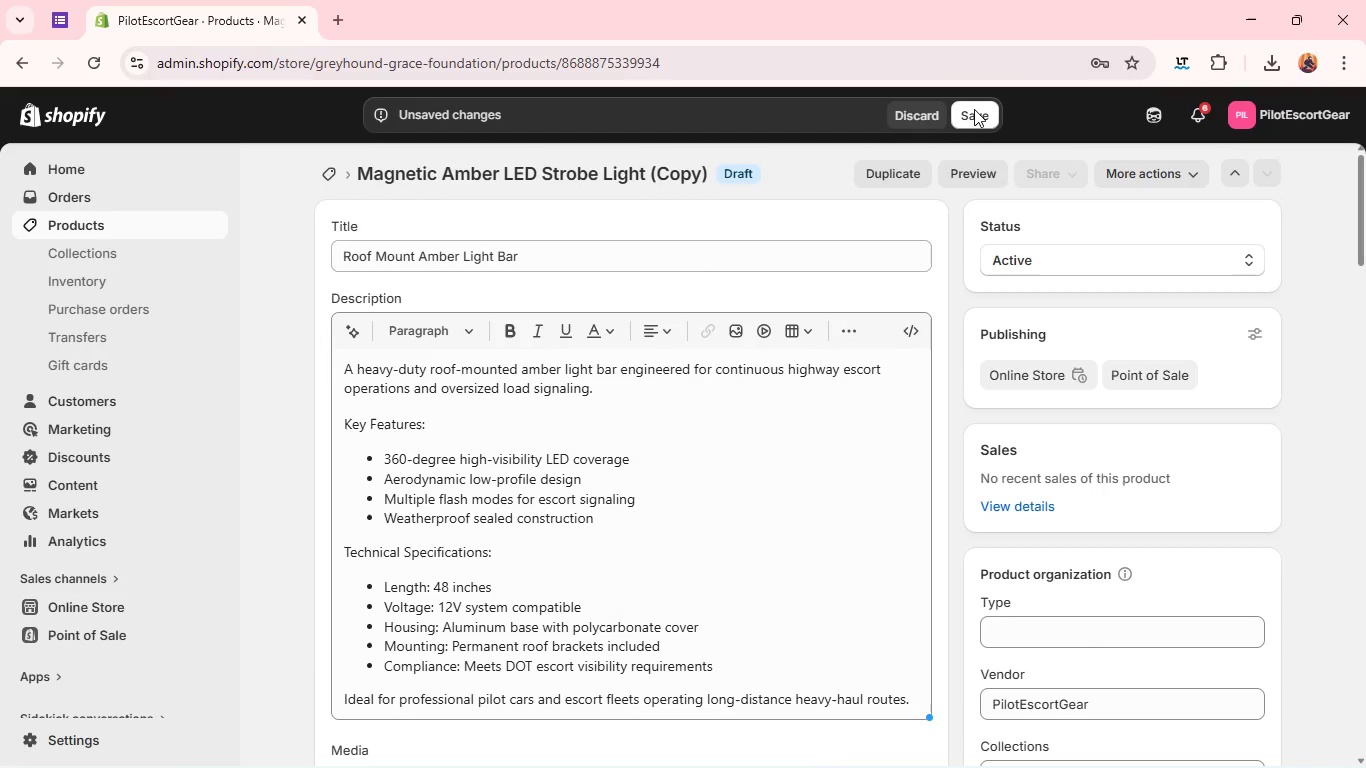 
left_click([974, 120])
 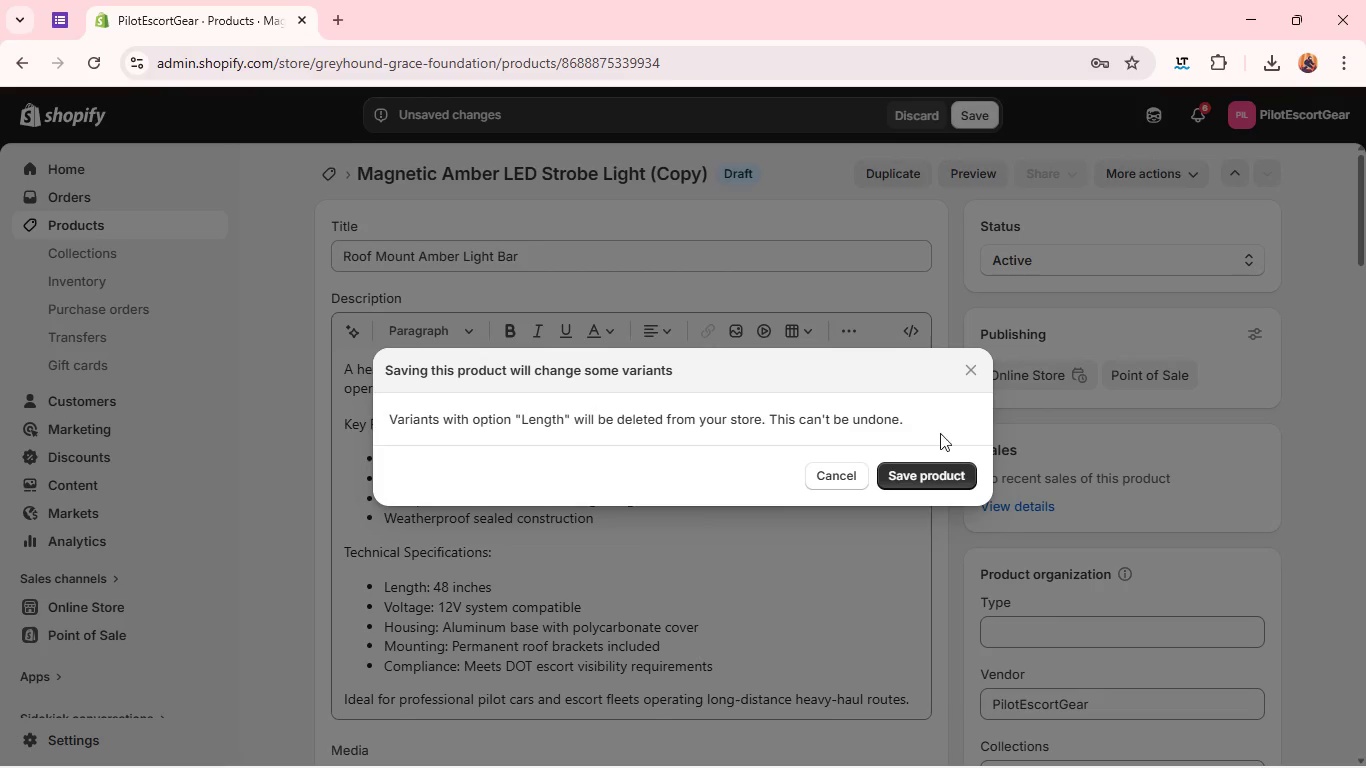 
left_click([932, 479])
 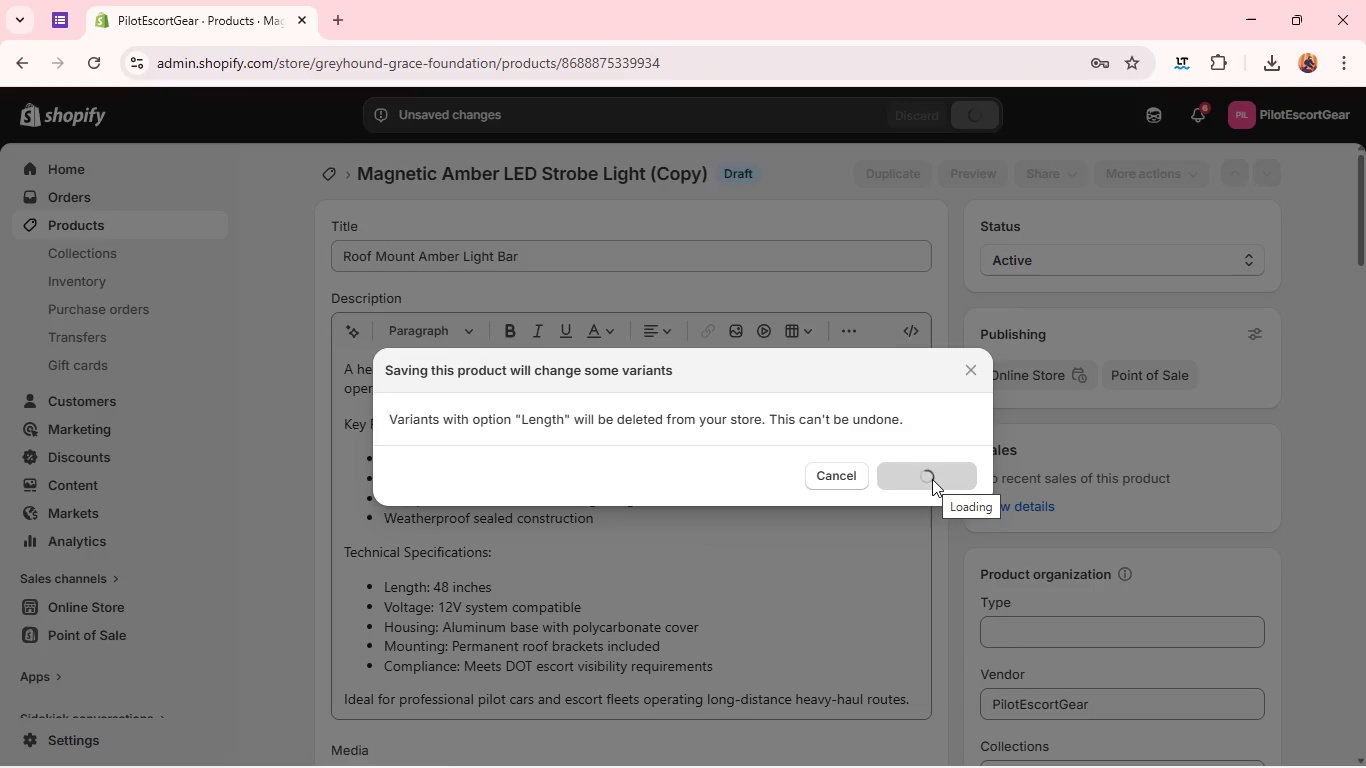 
key(Alt+AltLeft)
 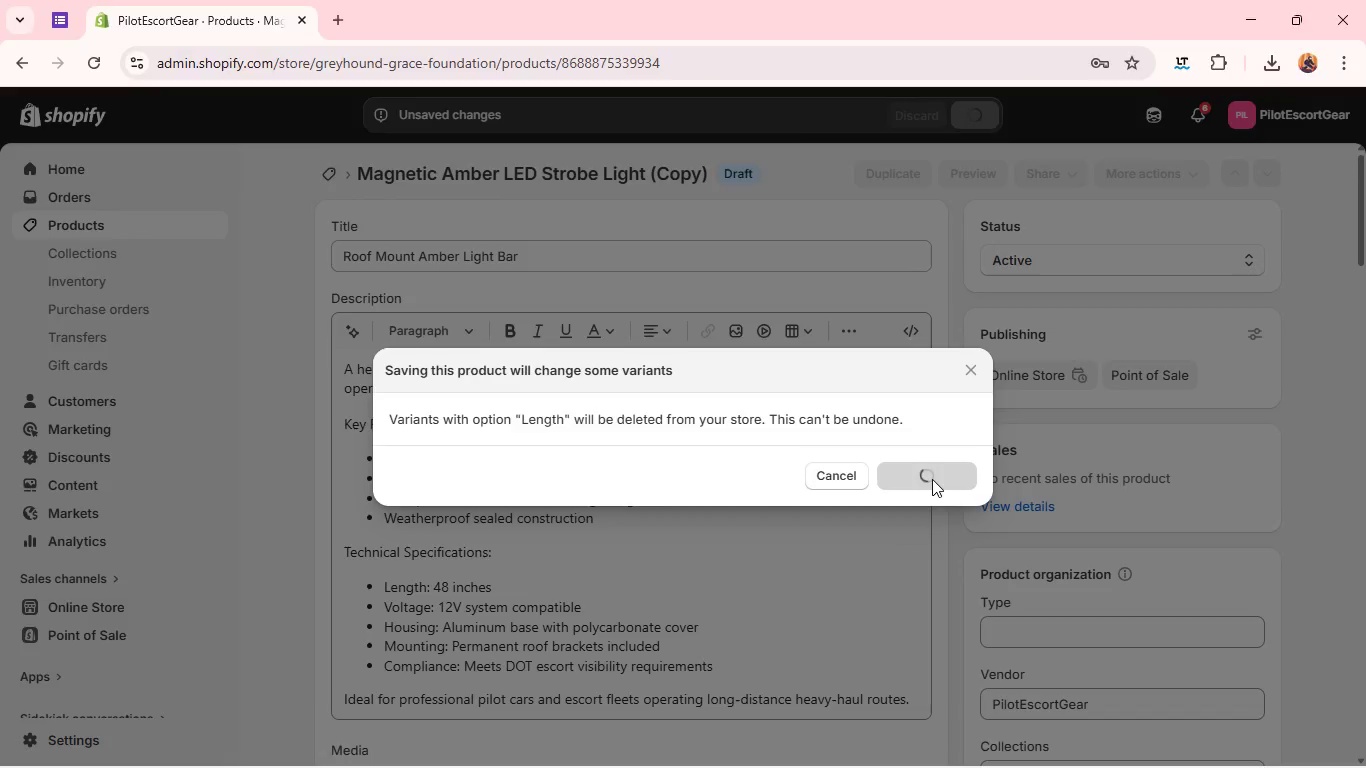 
key(Alt+Tab)
 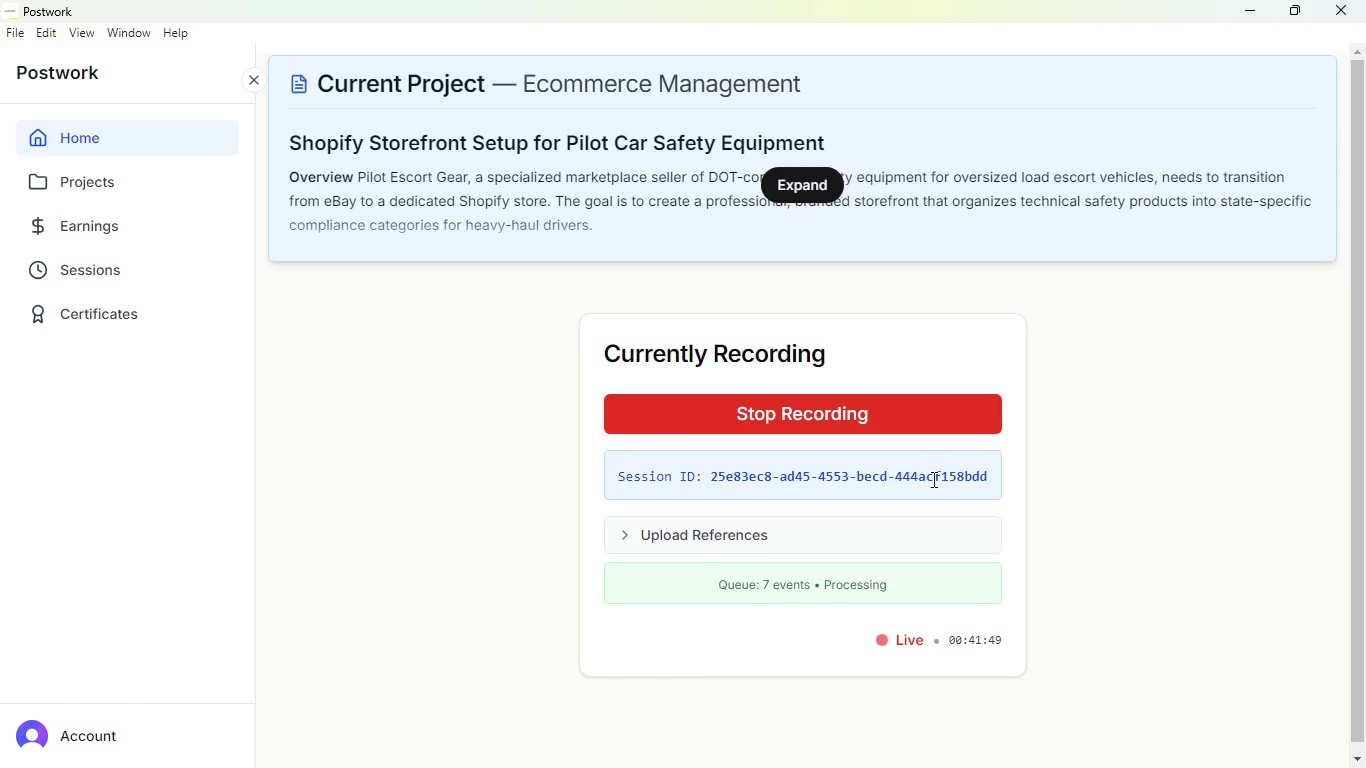 
key(Alt+AltLeft)
 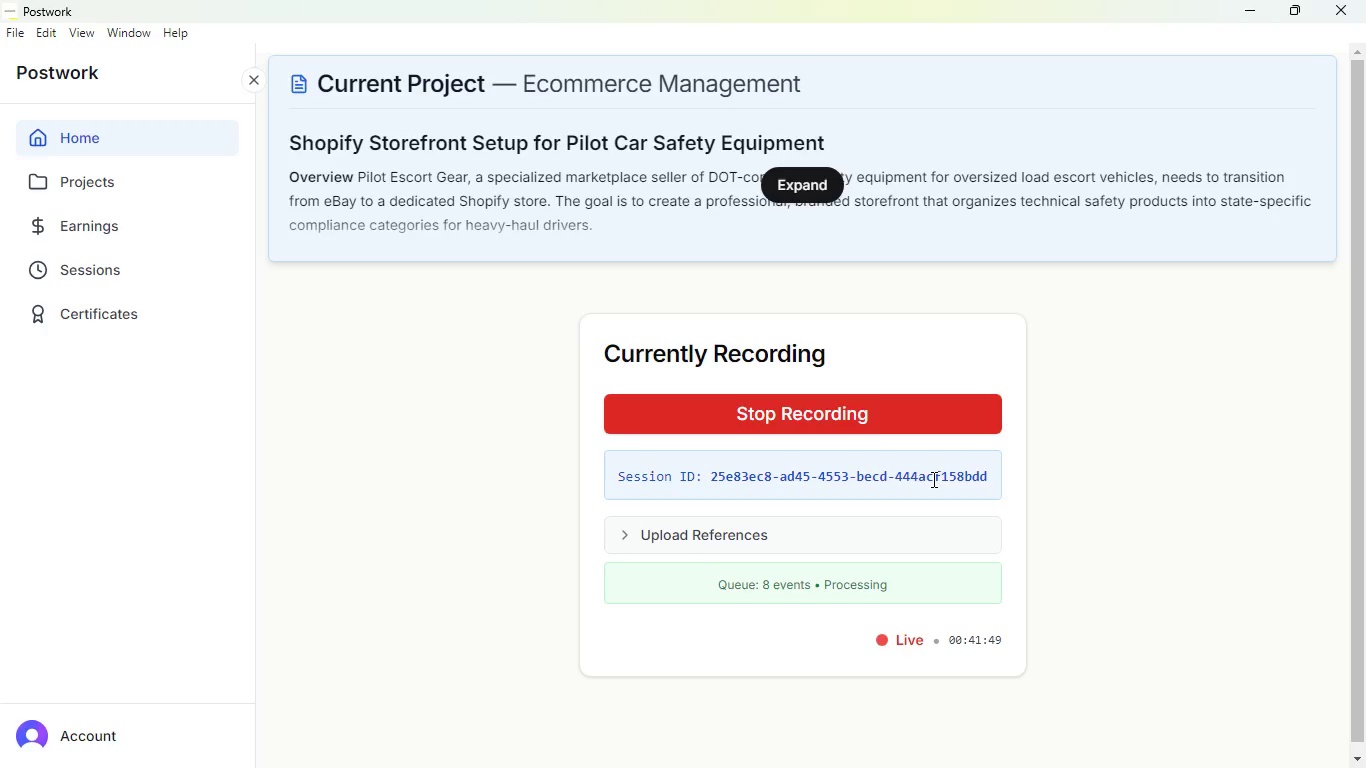 
key(Alt+Tab)
 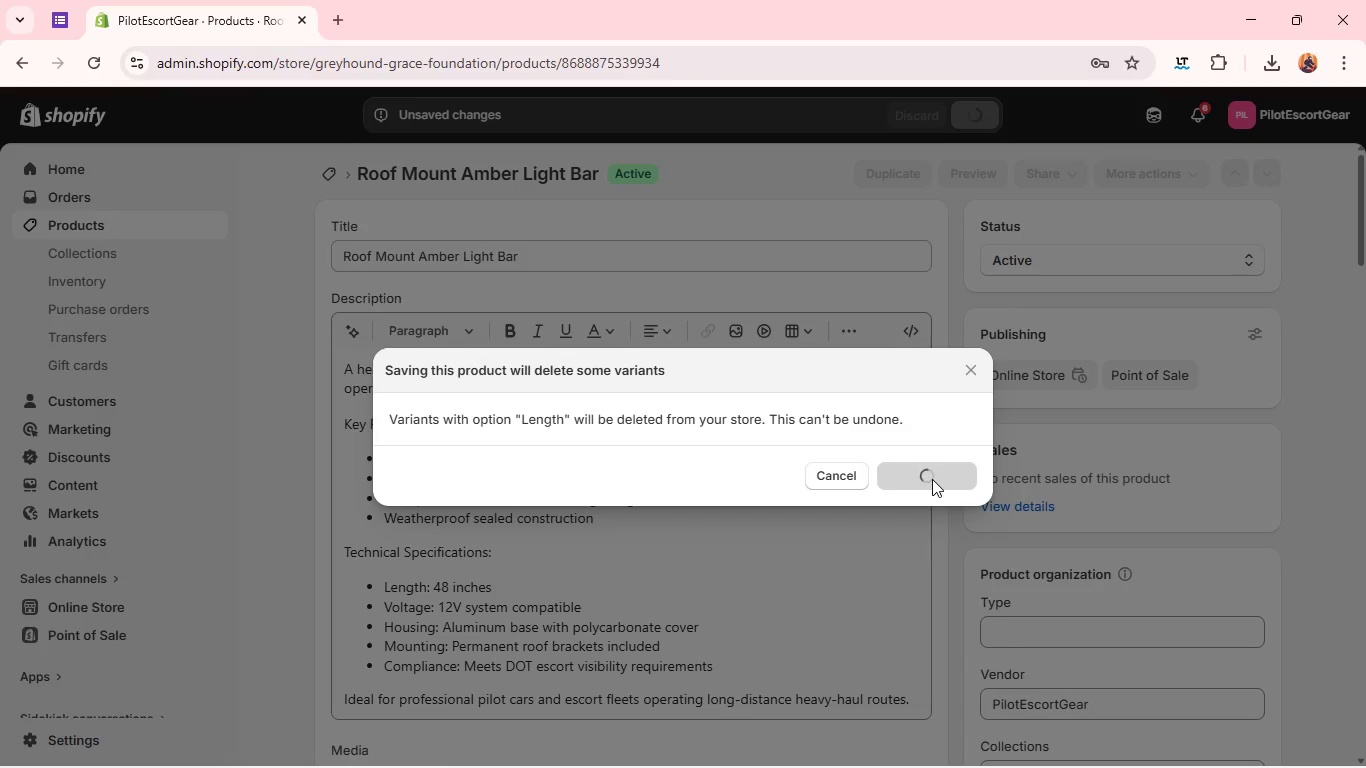 
wait(14.5)
 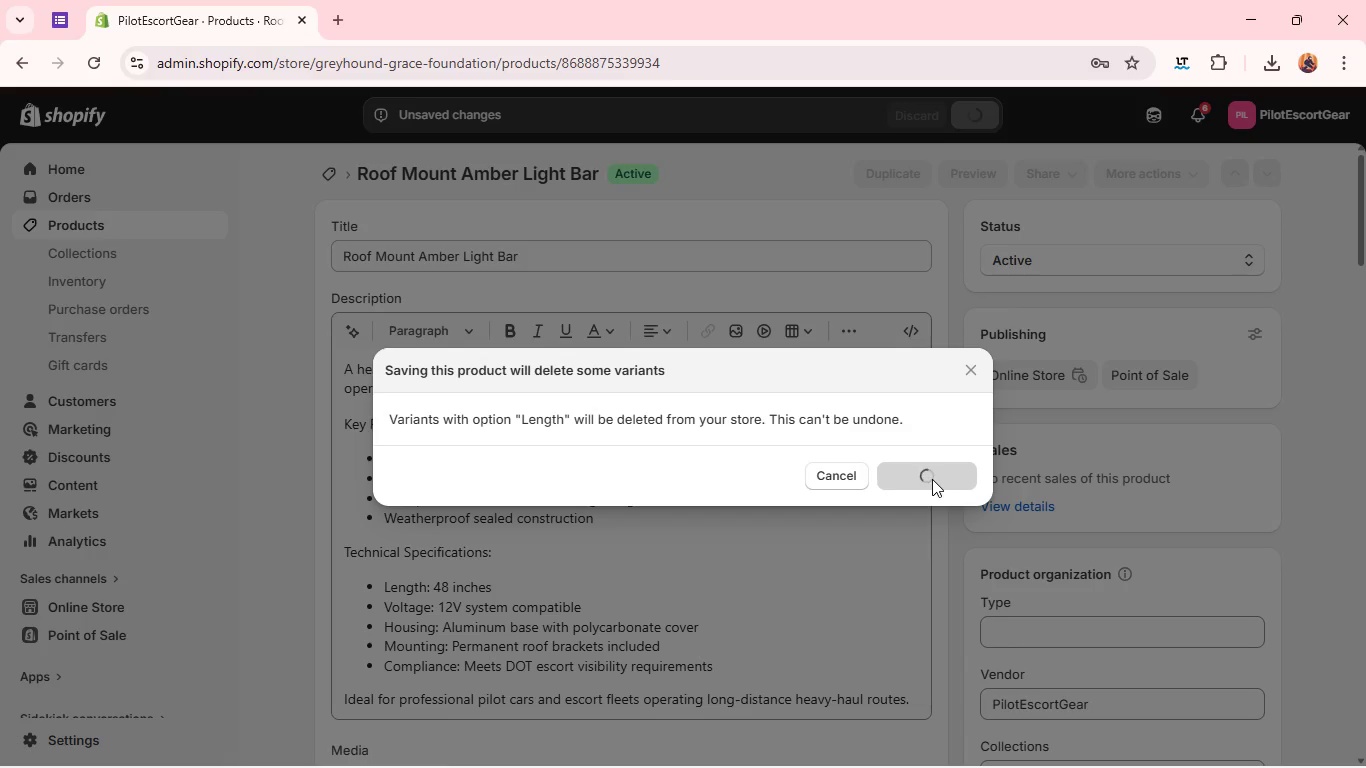 
left_click([929, 166])
 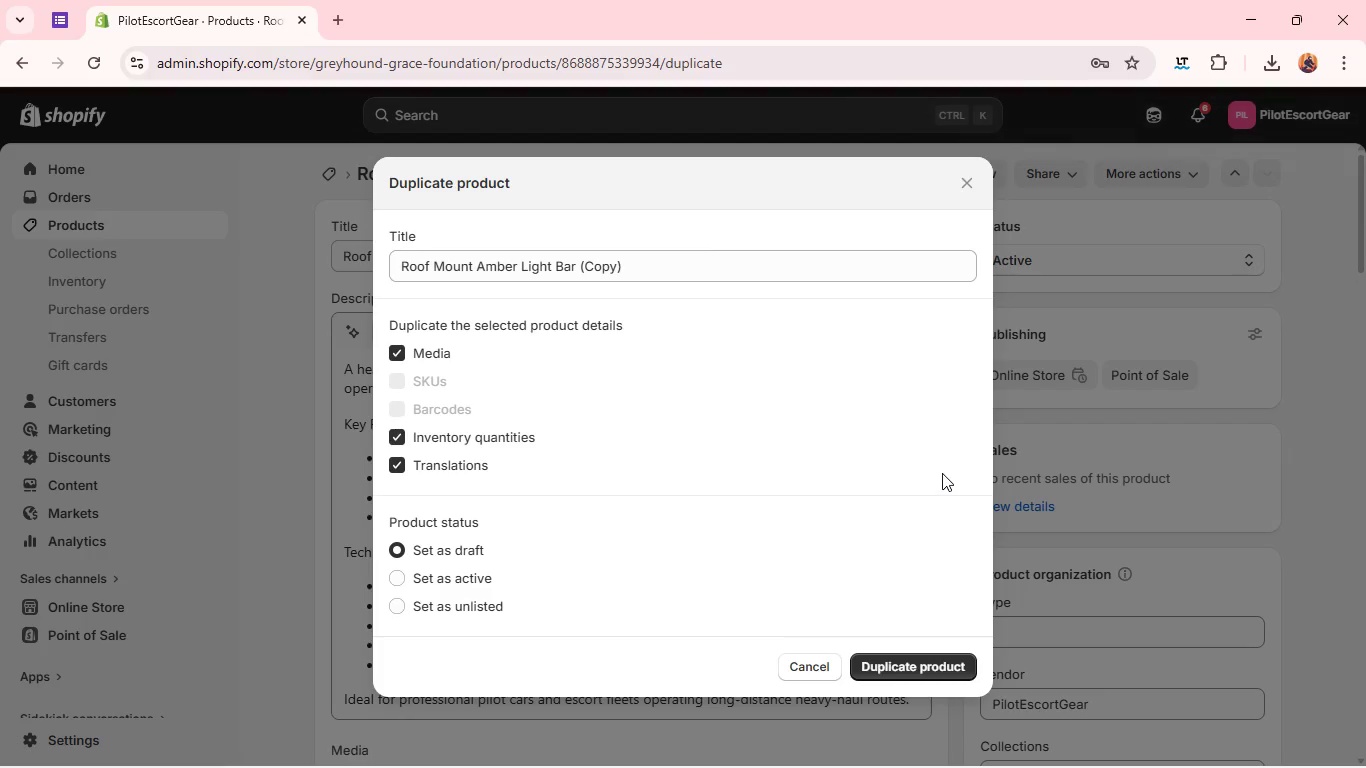 
wait(6.16)
 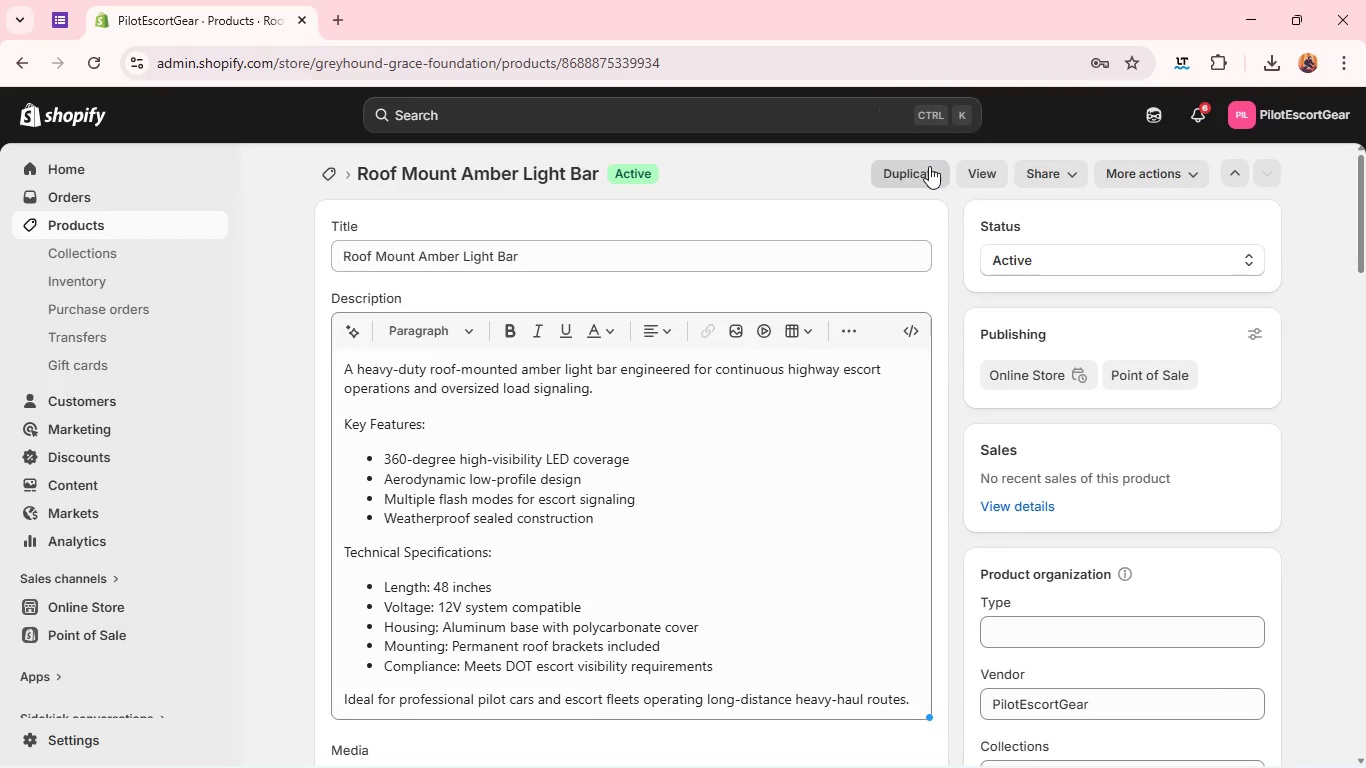 
left_click([898, 658])
 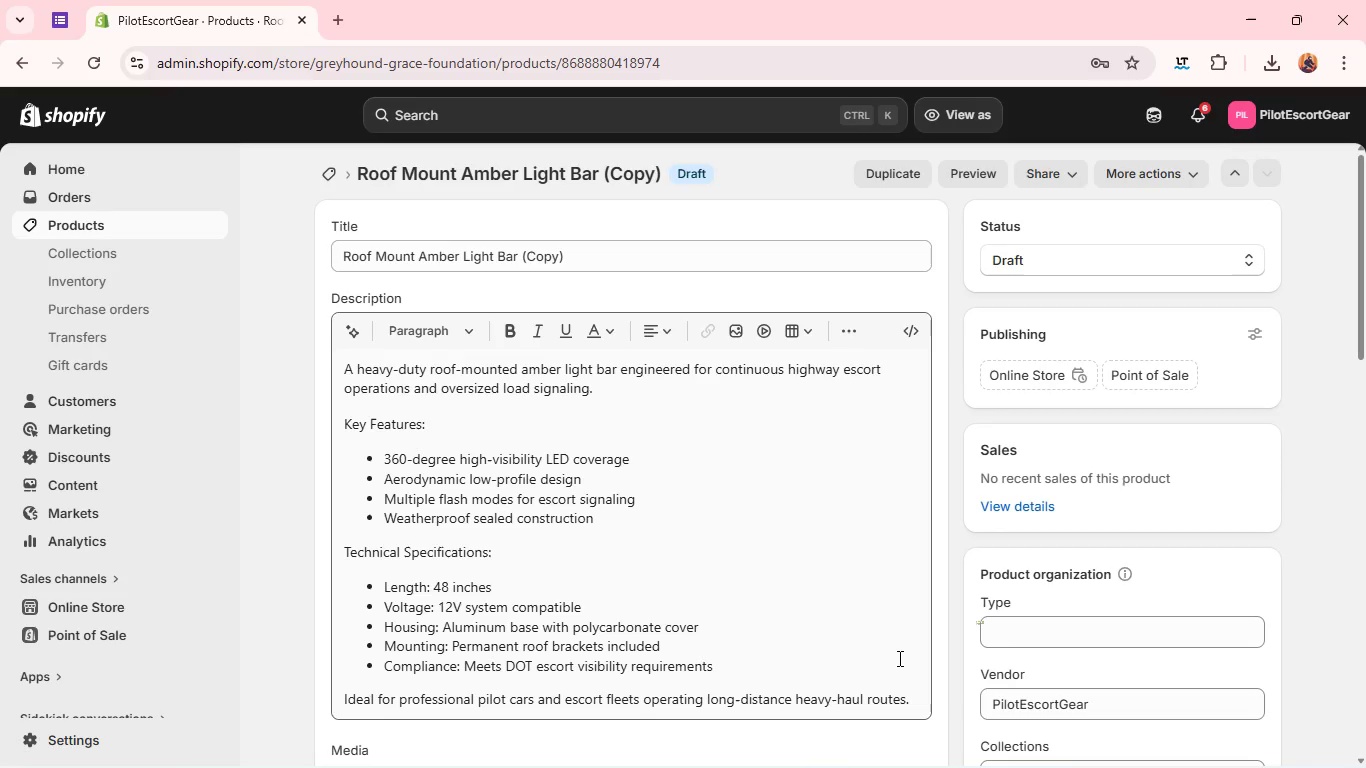 
wait(13.52)
 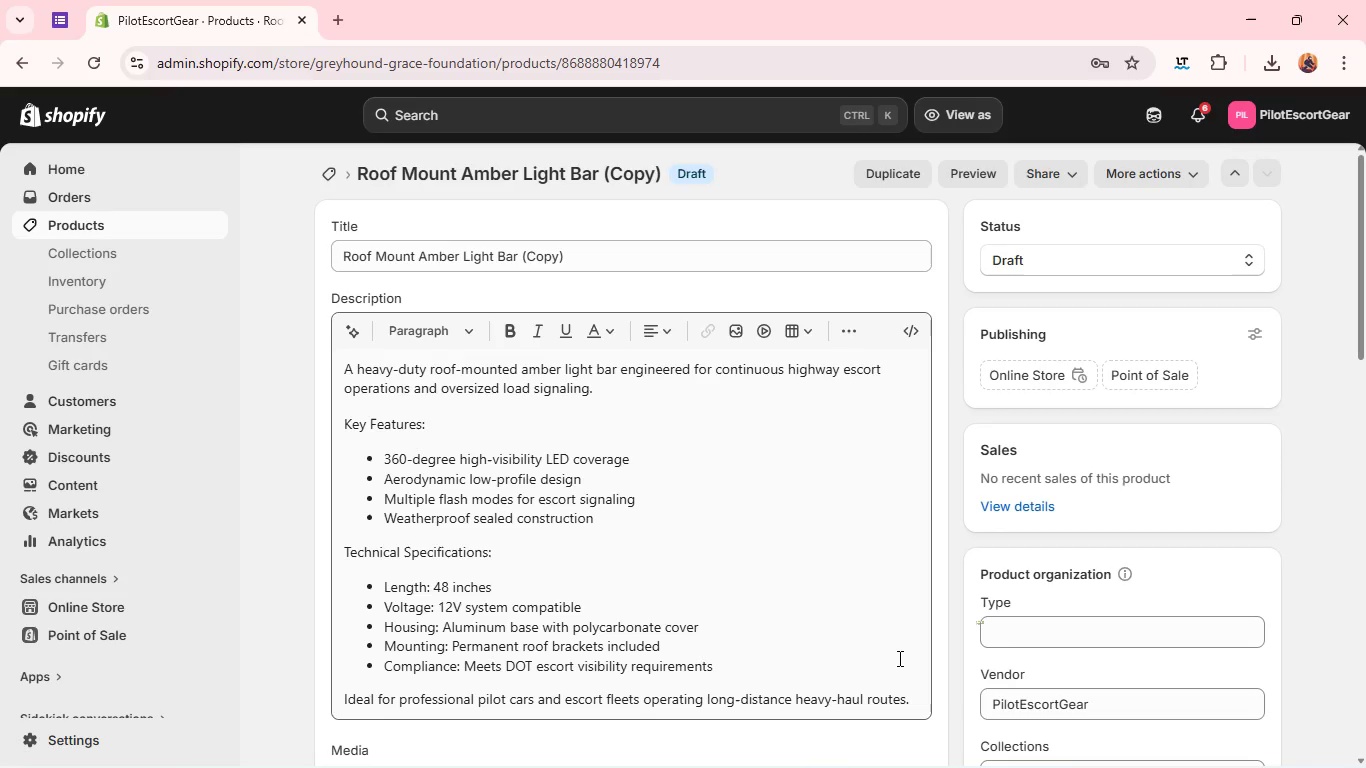 
double_click([480, 254])
 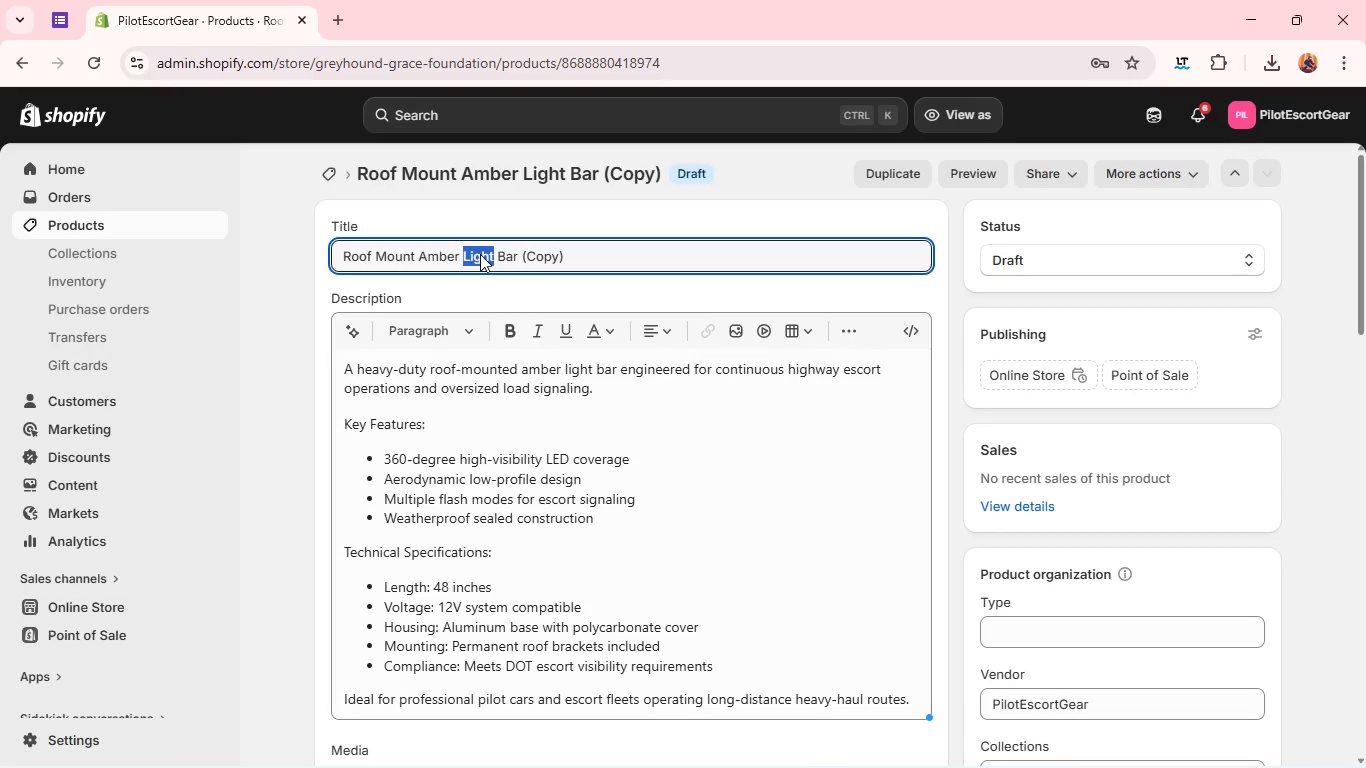 
key(Backspace)
 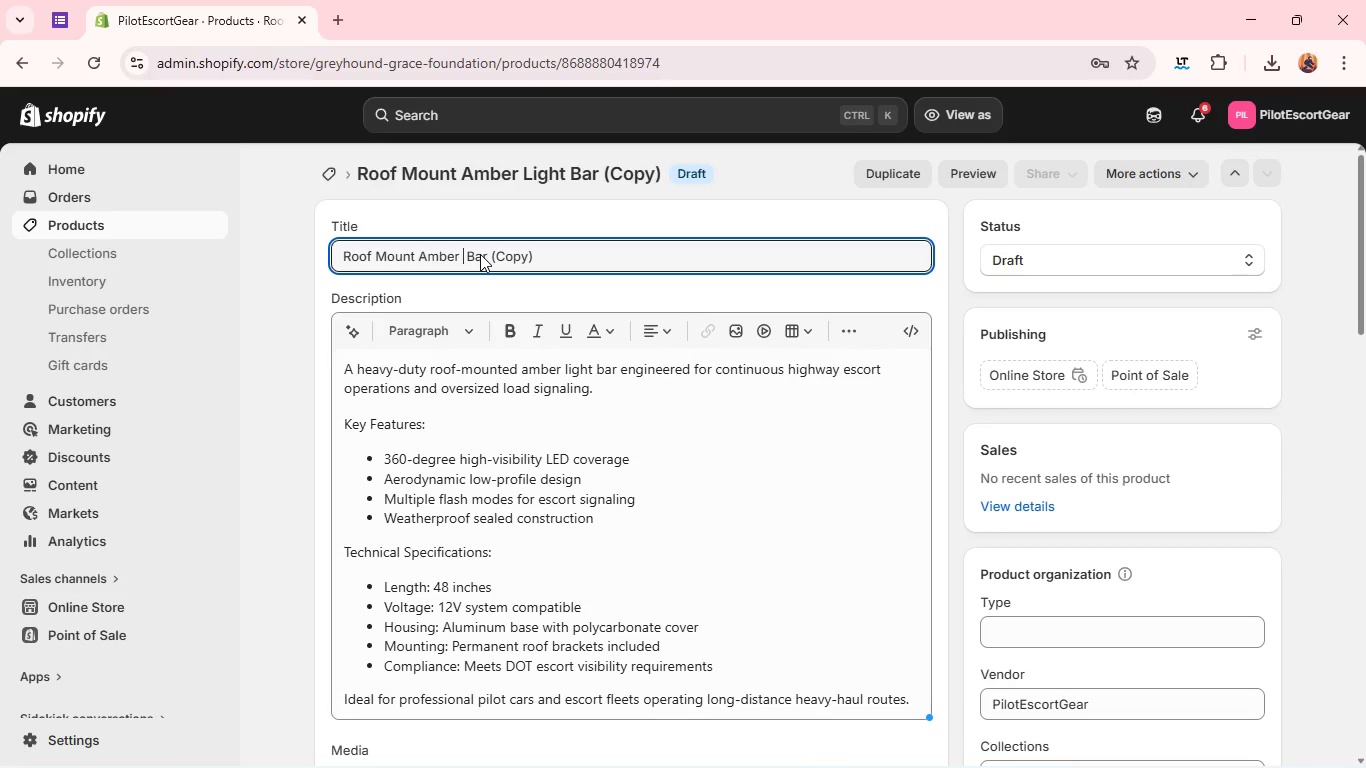 
key(Control+A)
 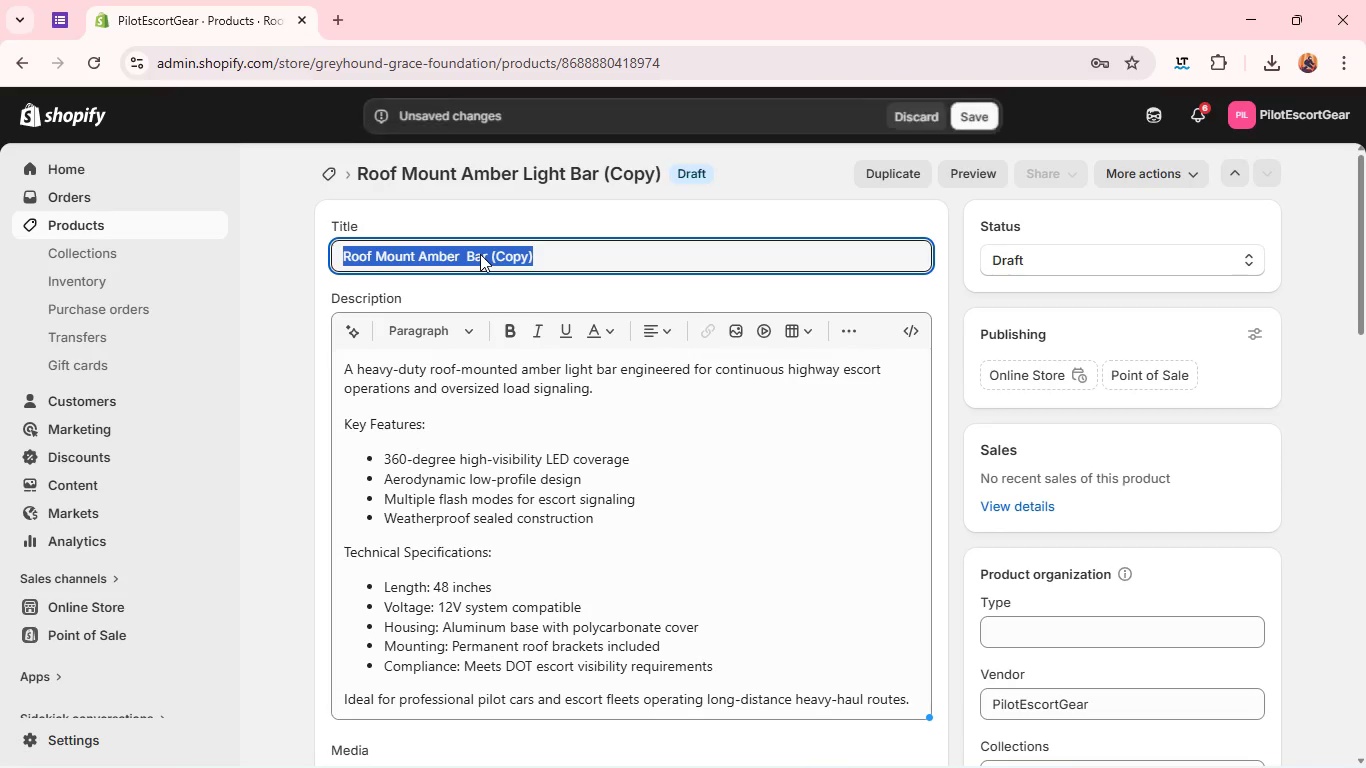 
key(Backspace)
 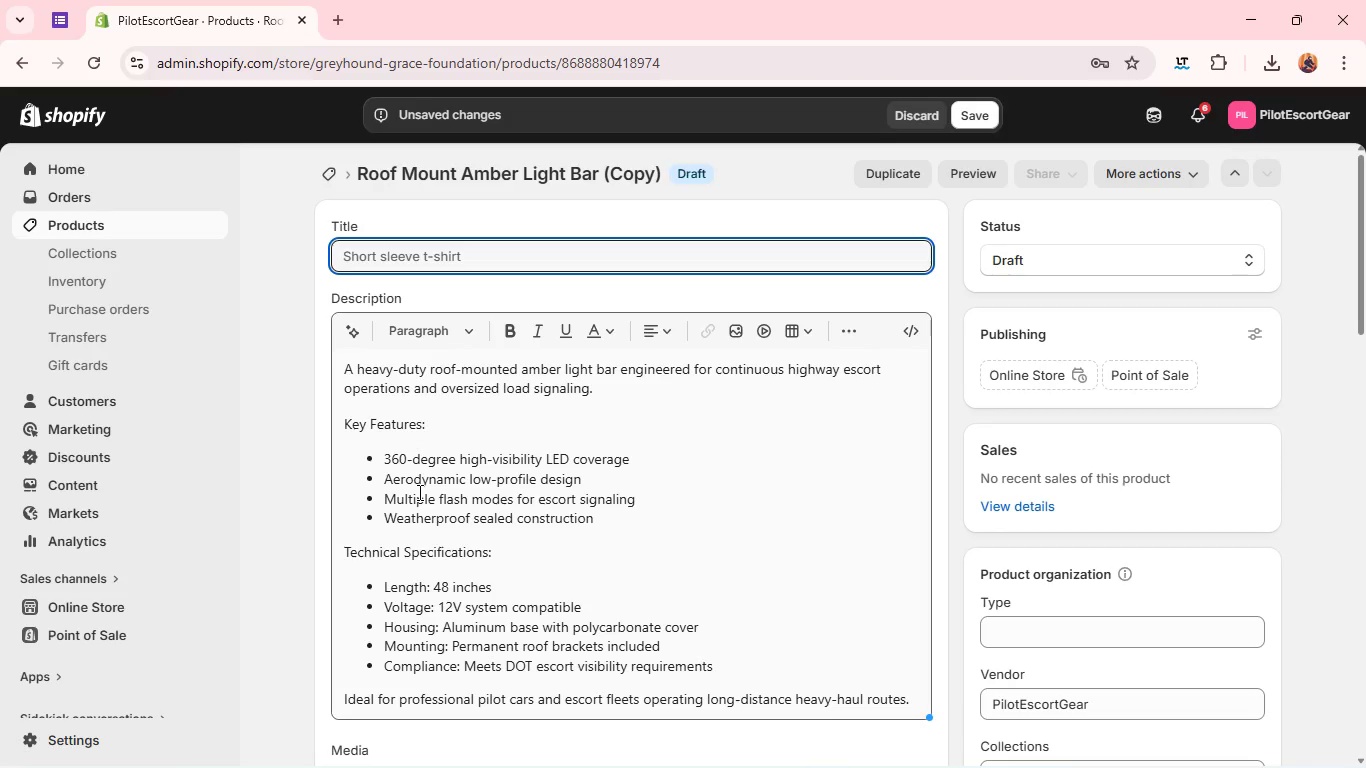 
left_click([418, 492])
 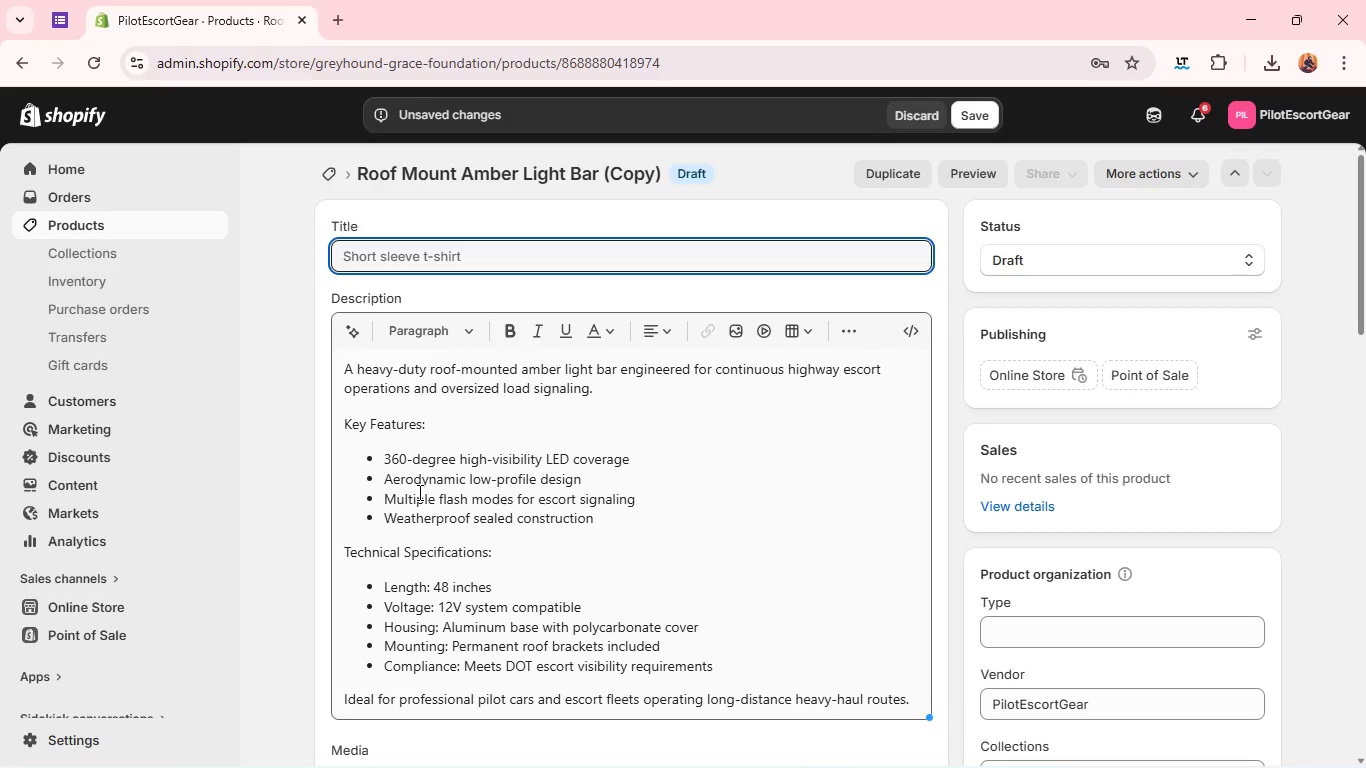 
key(Control+A)
 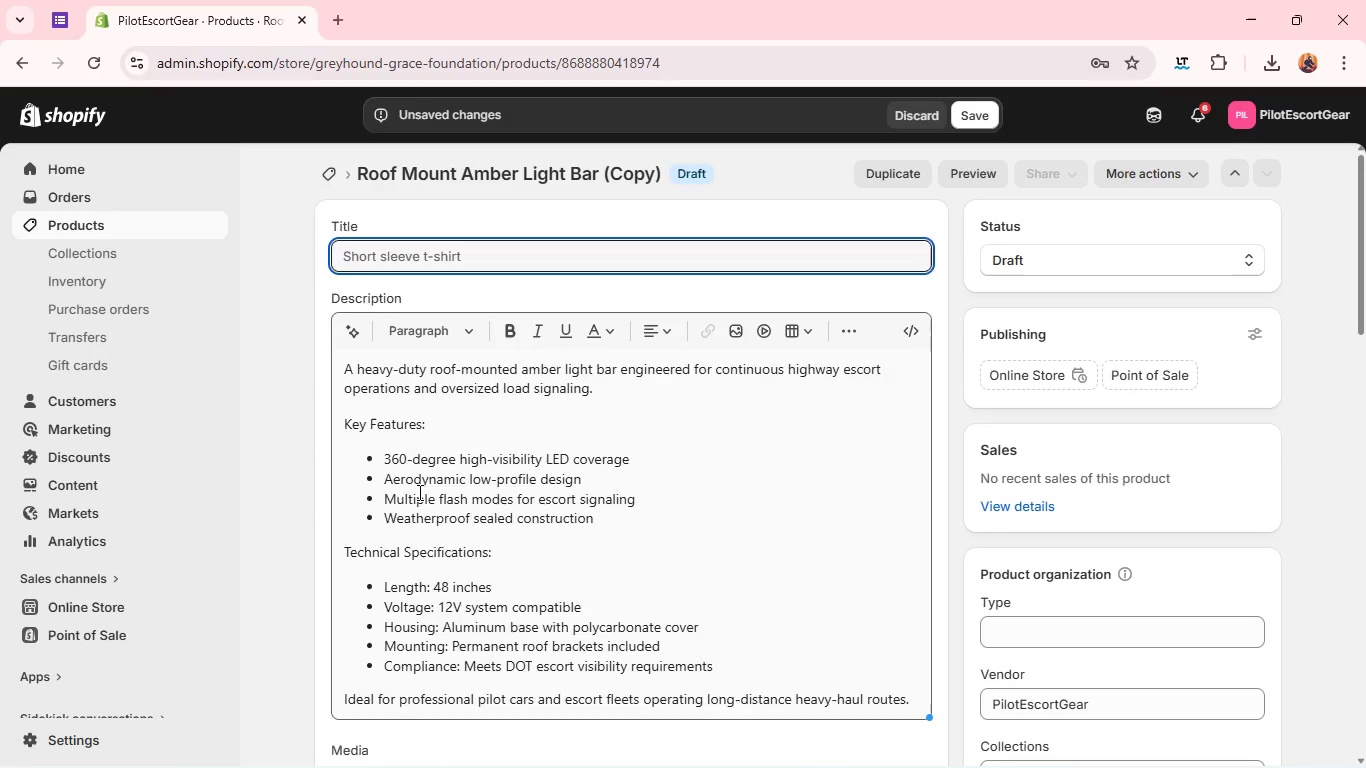 
key(Backspace)
 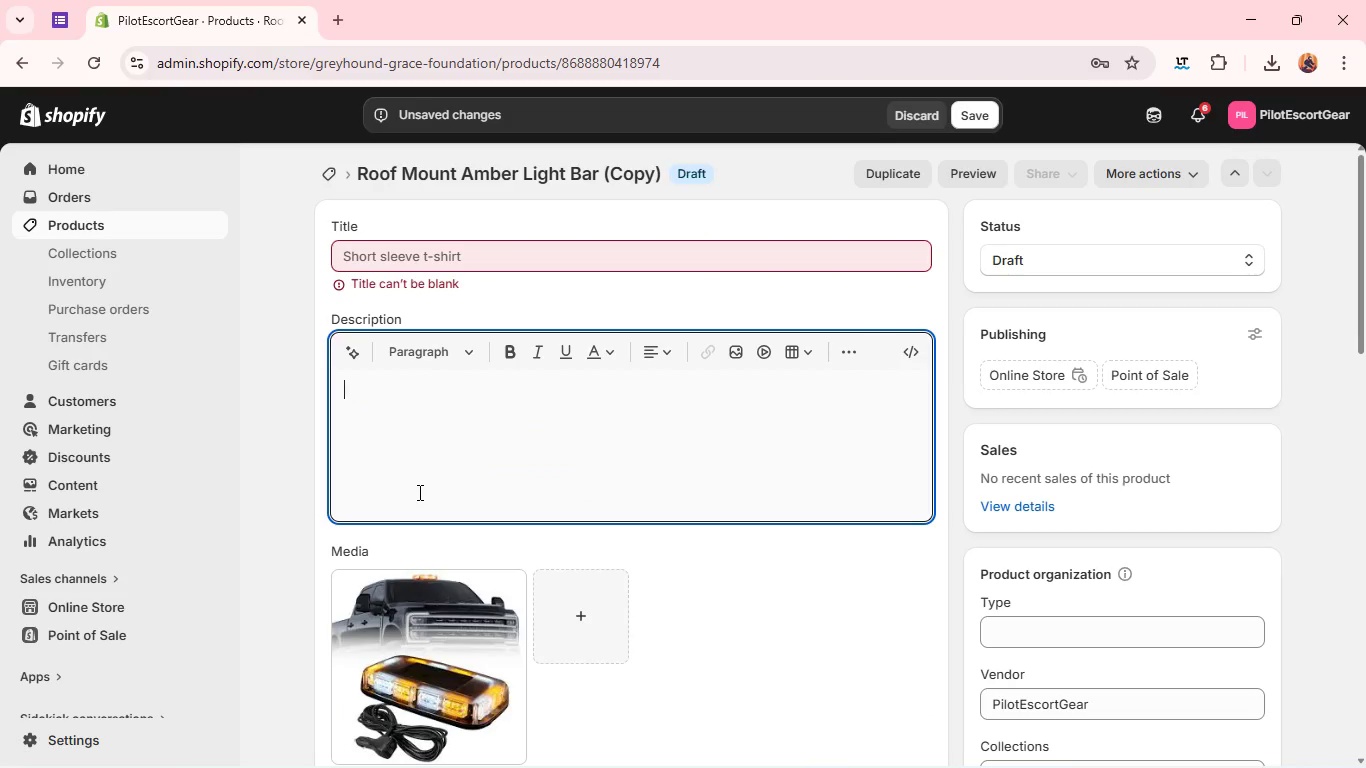 
left_click([418, 492])
 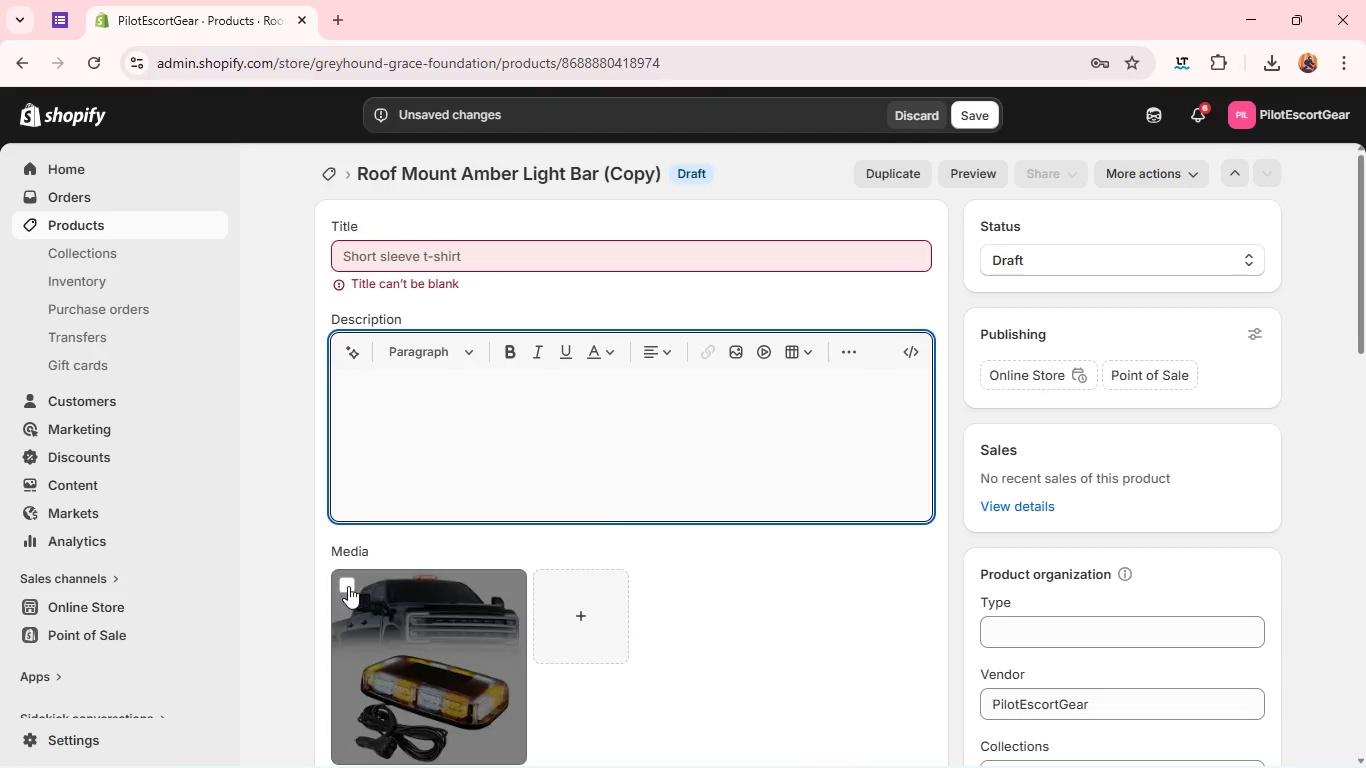 
left_click([348, 582])
 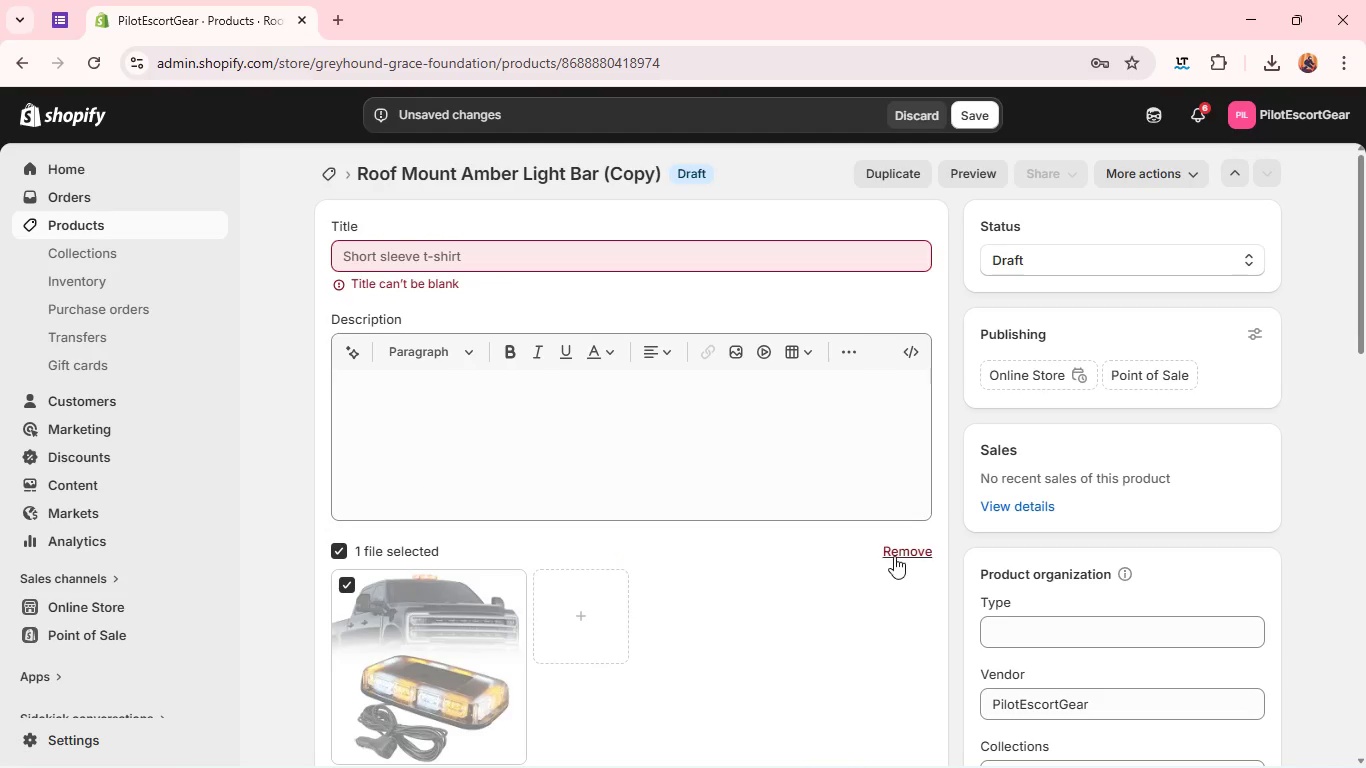 
left_click([896, 553])
 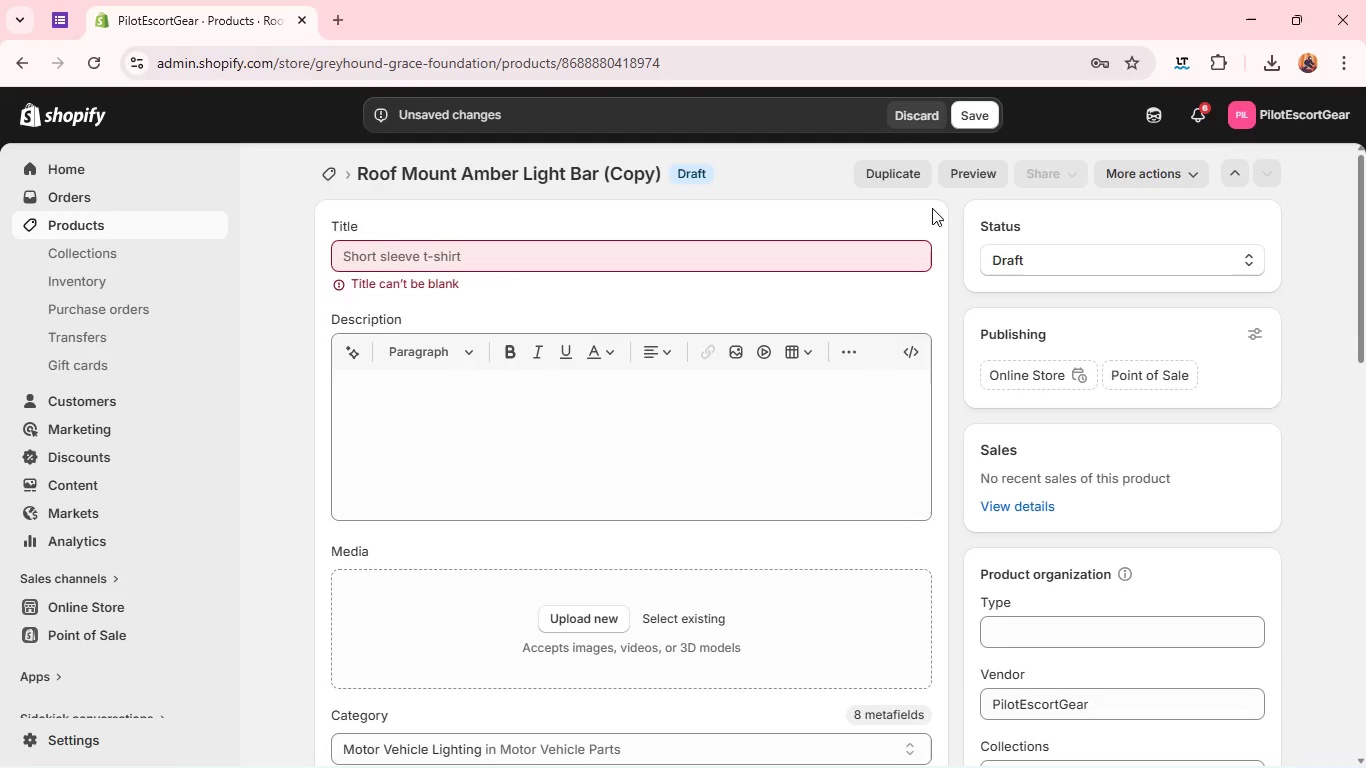 
left_click([807, 267])
 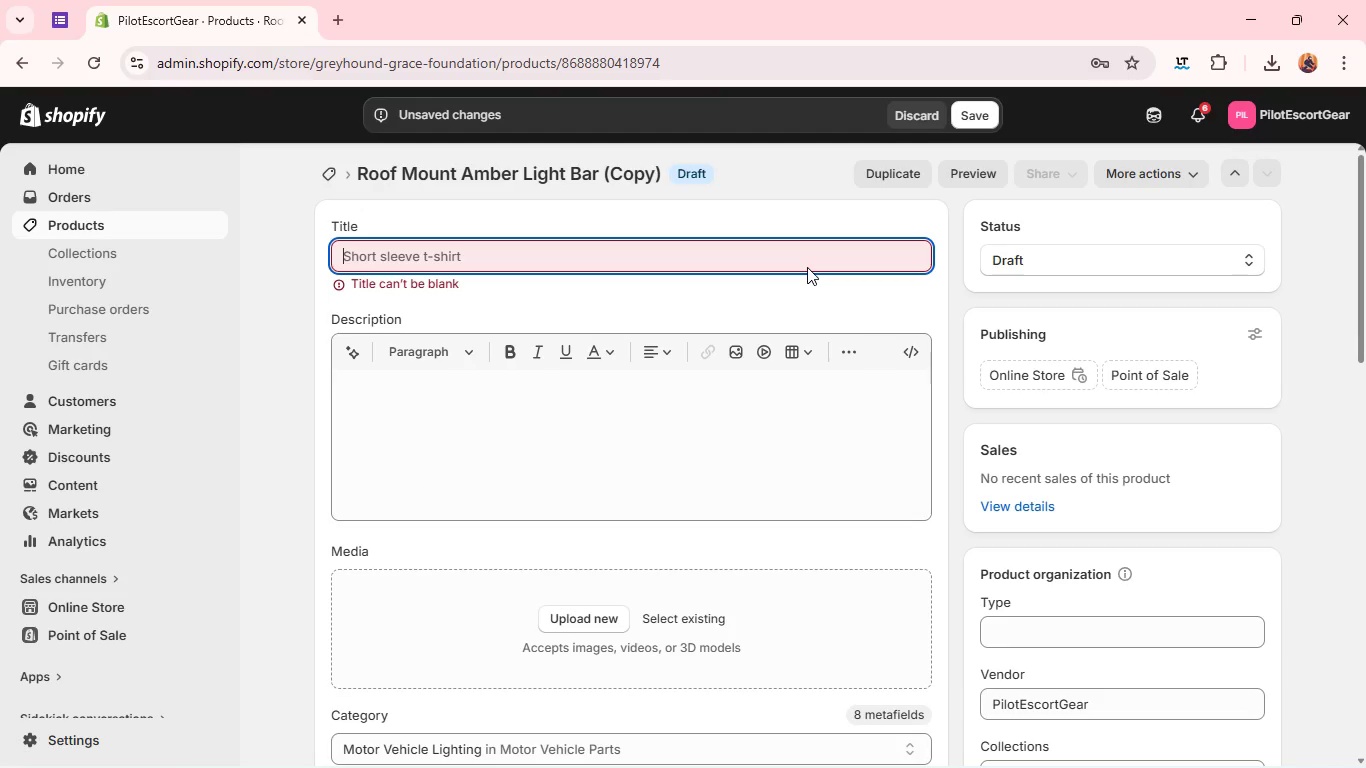 
type(Rechargeable LED Beacon Light )
 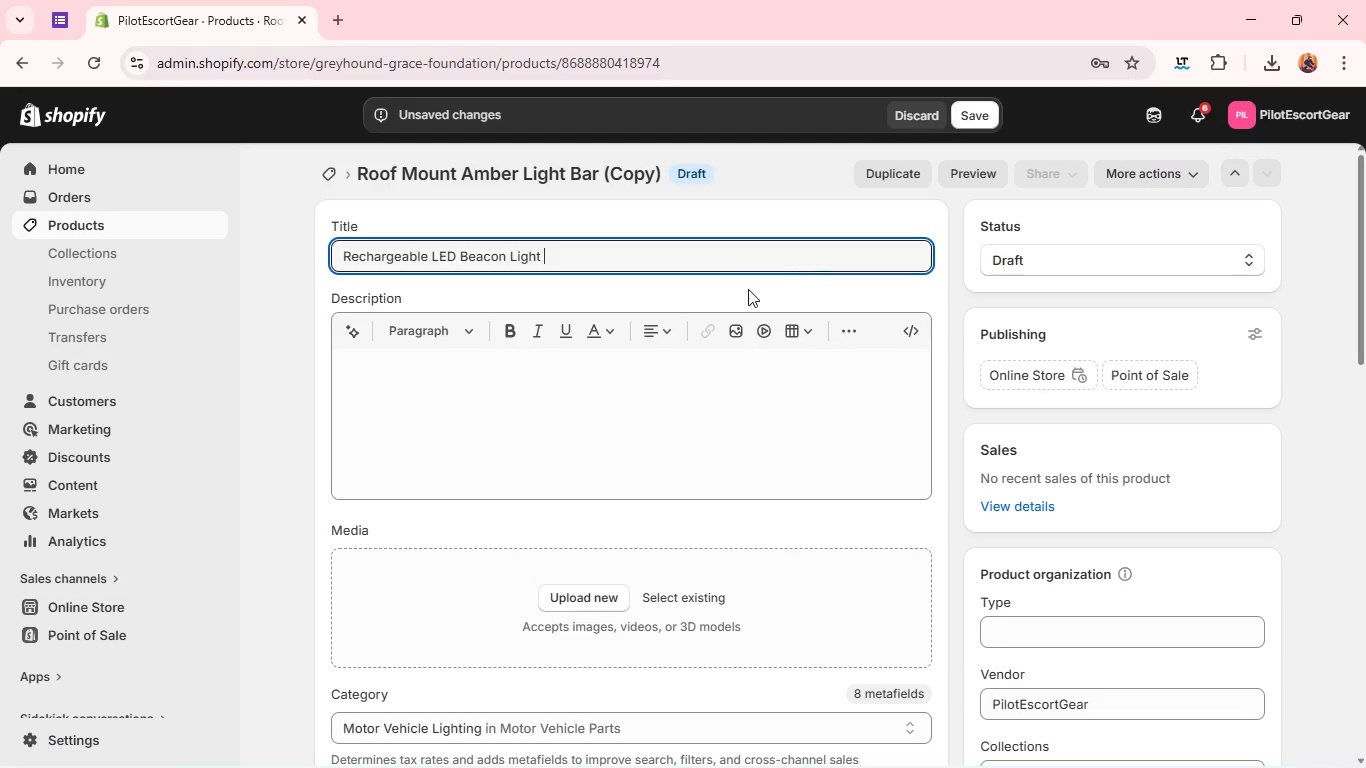 
left_click([688, 384])
 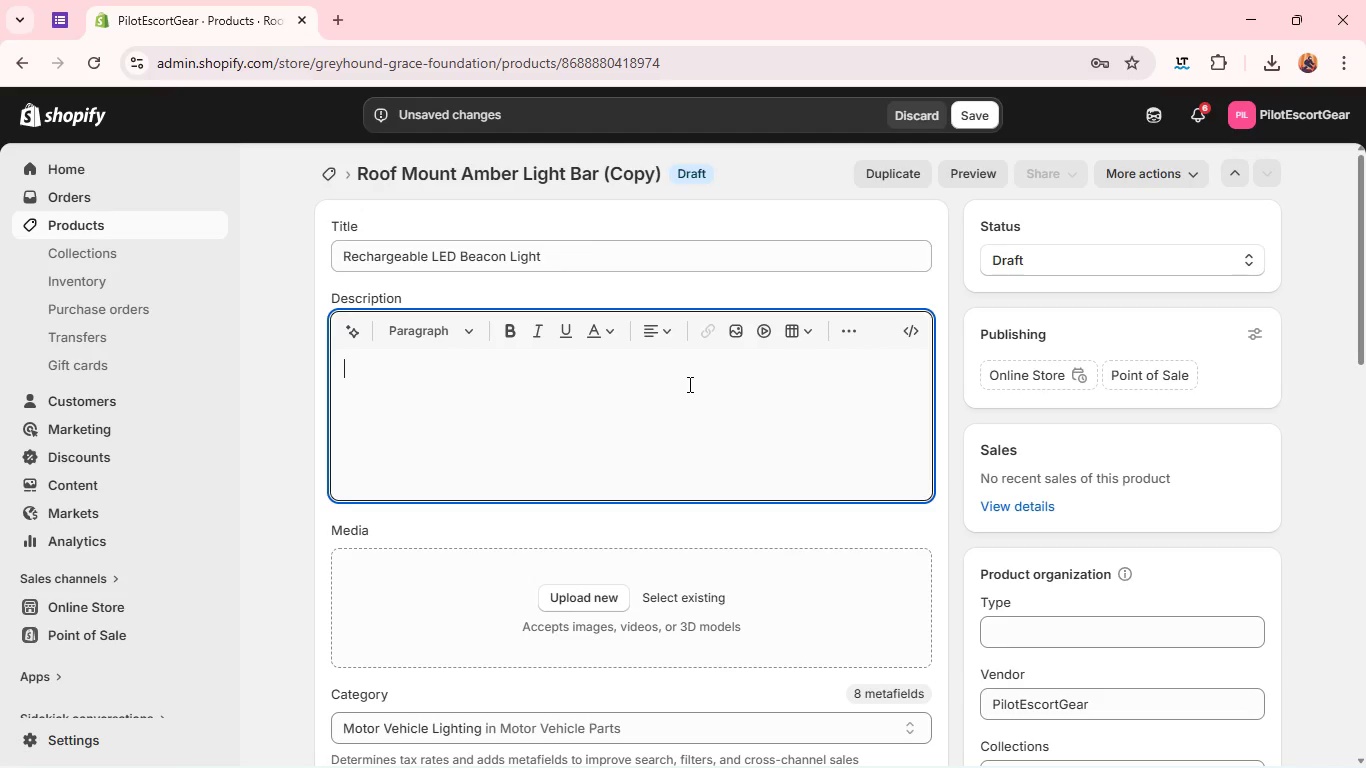 
type(Portable and versatile rechar)
 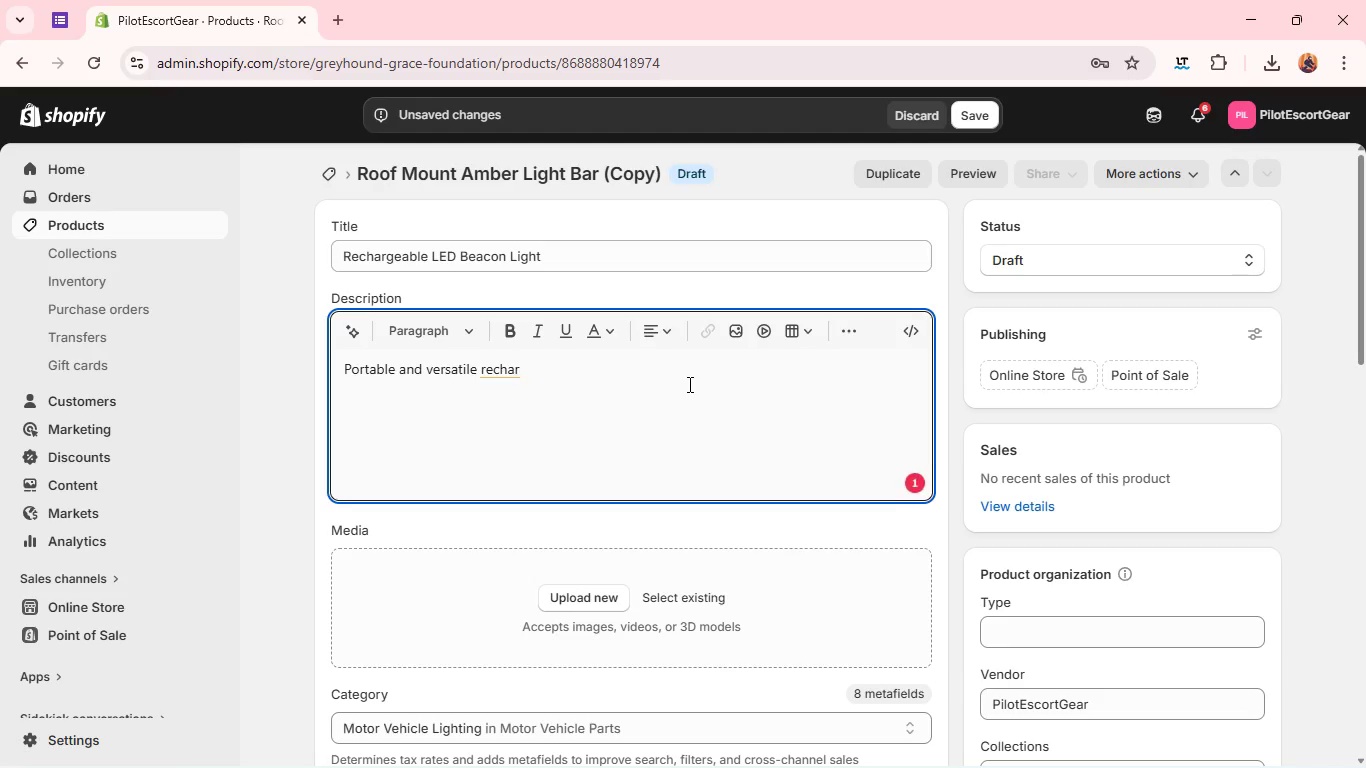 
wait(6.23)
 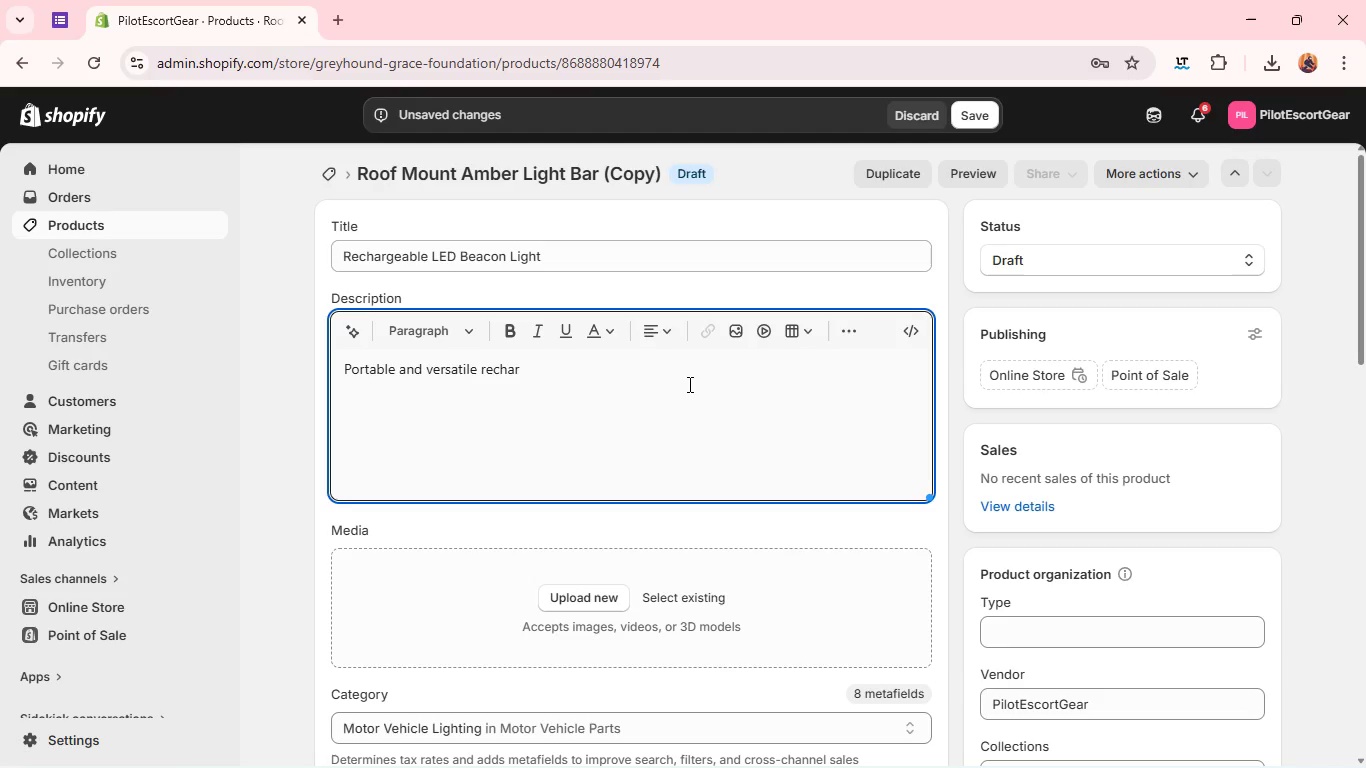 
type(geabl LED beacon L)
key(Backspace)
type(ligh designed )
 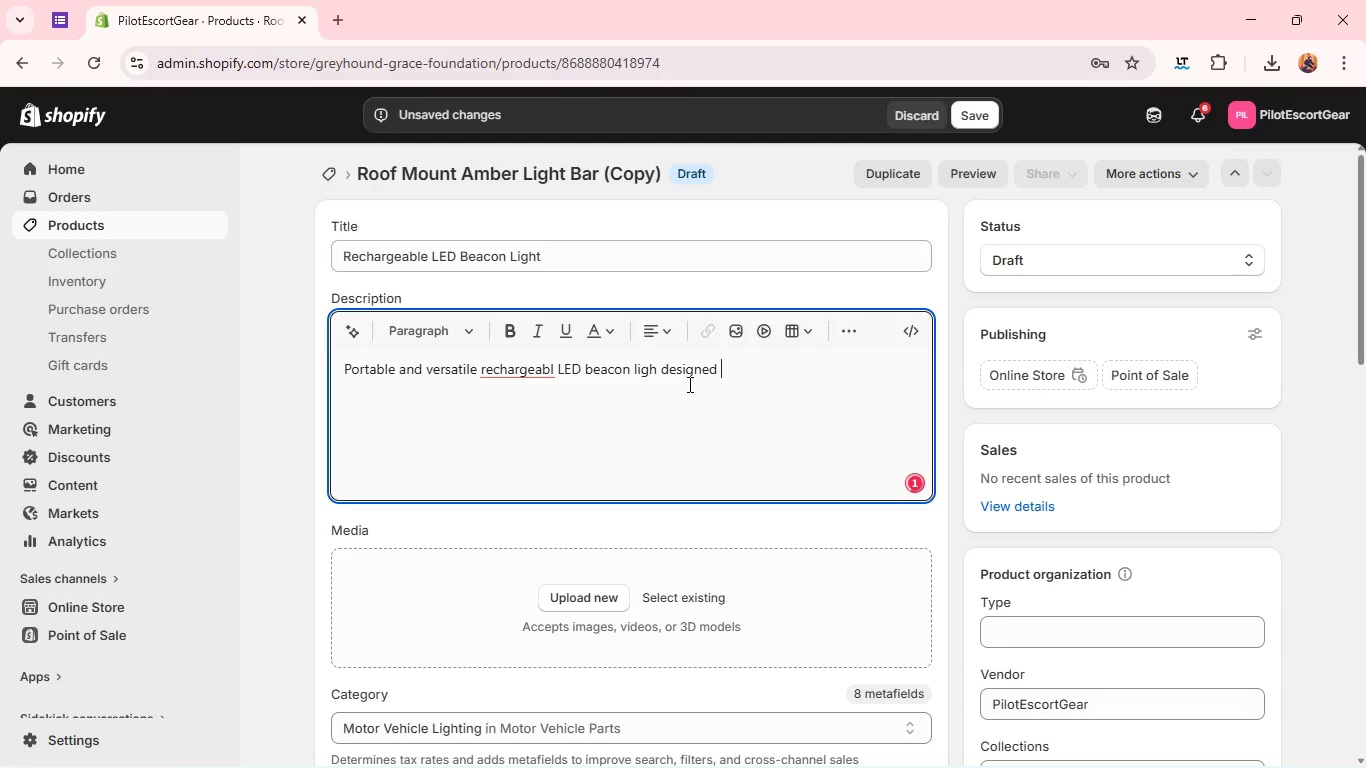 
left_click_drag(start_coordinate=[729, 370], to_coordinate=[481, 355])
 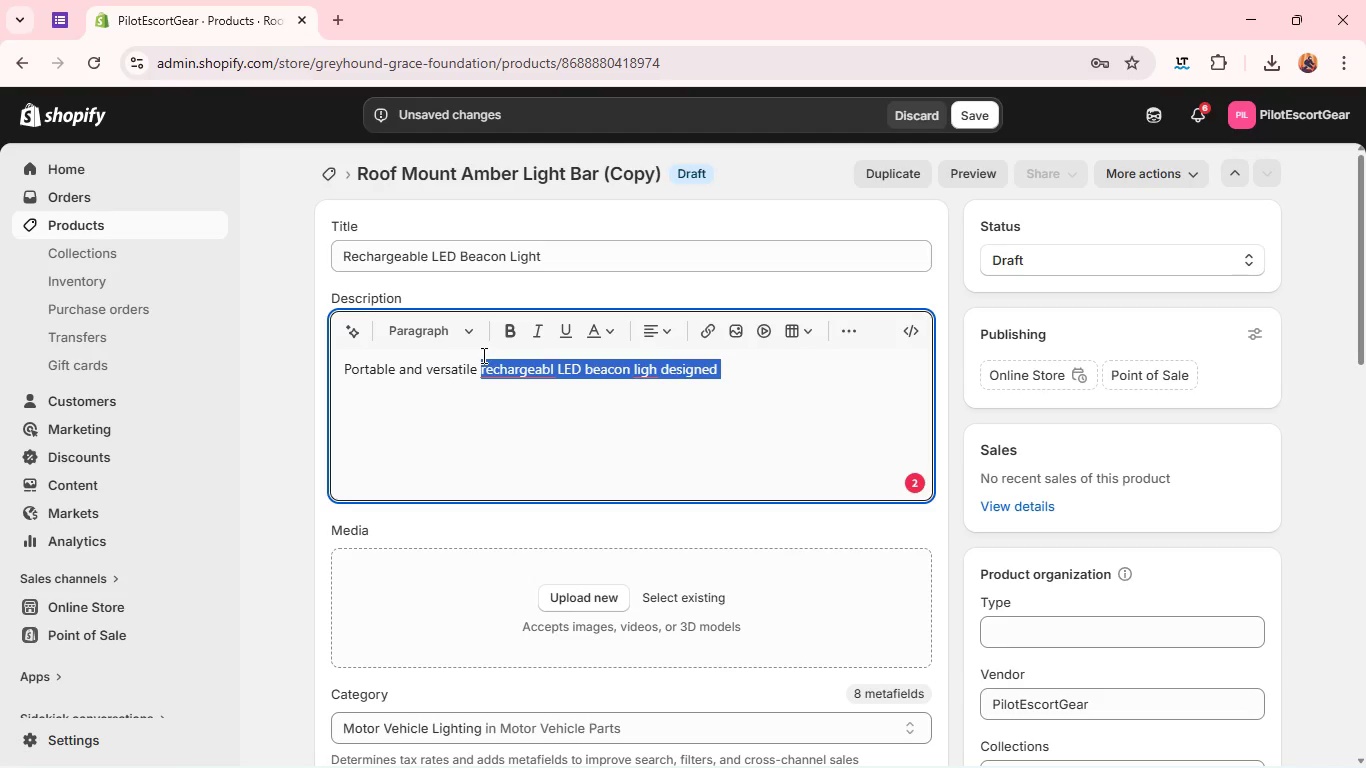 
key(Control+B)
 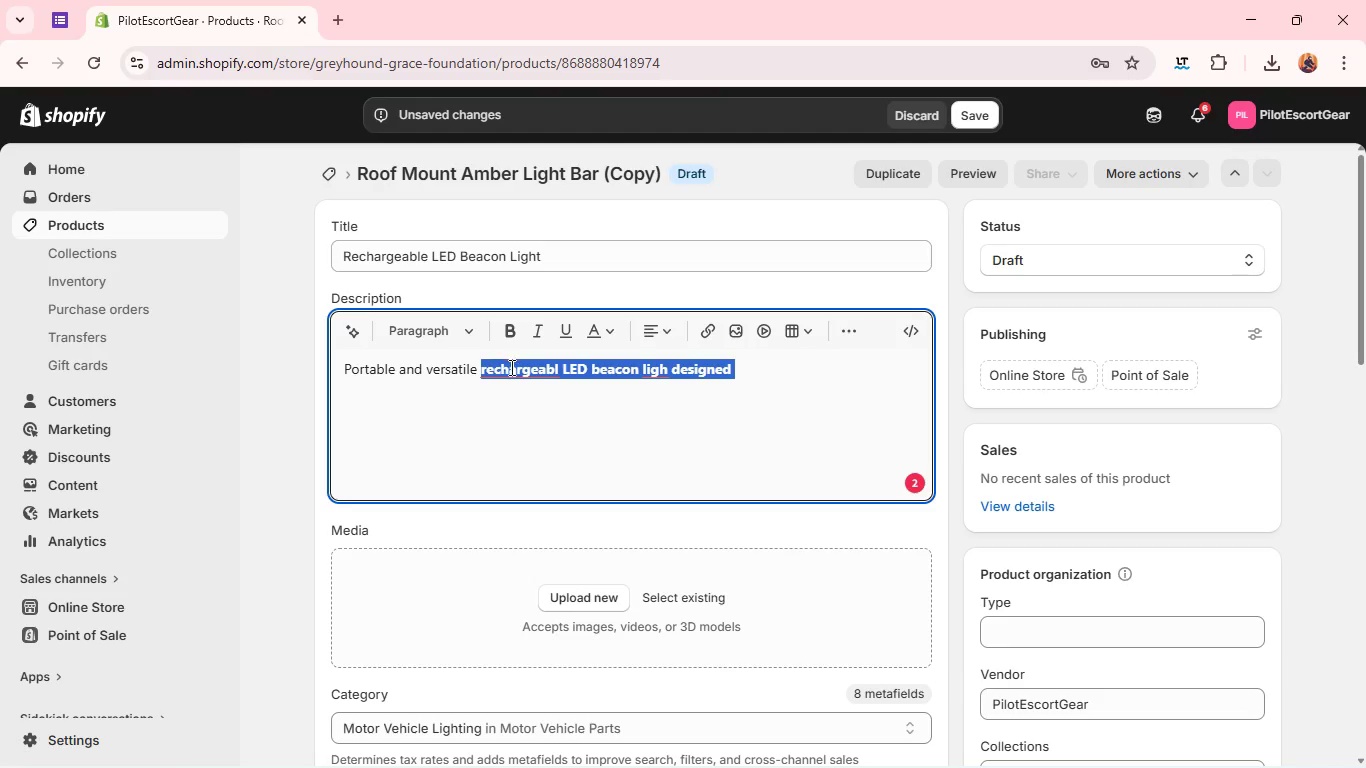 
left_click([510, 367])
 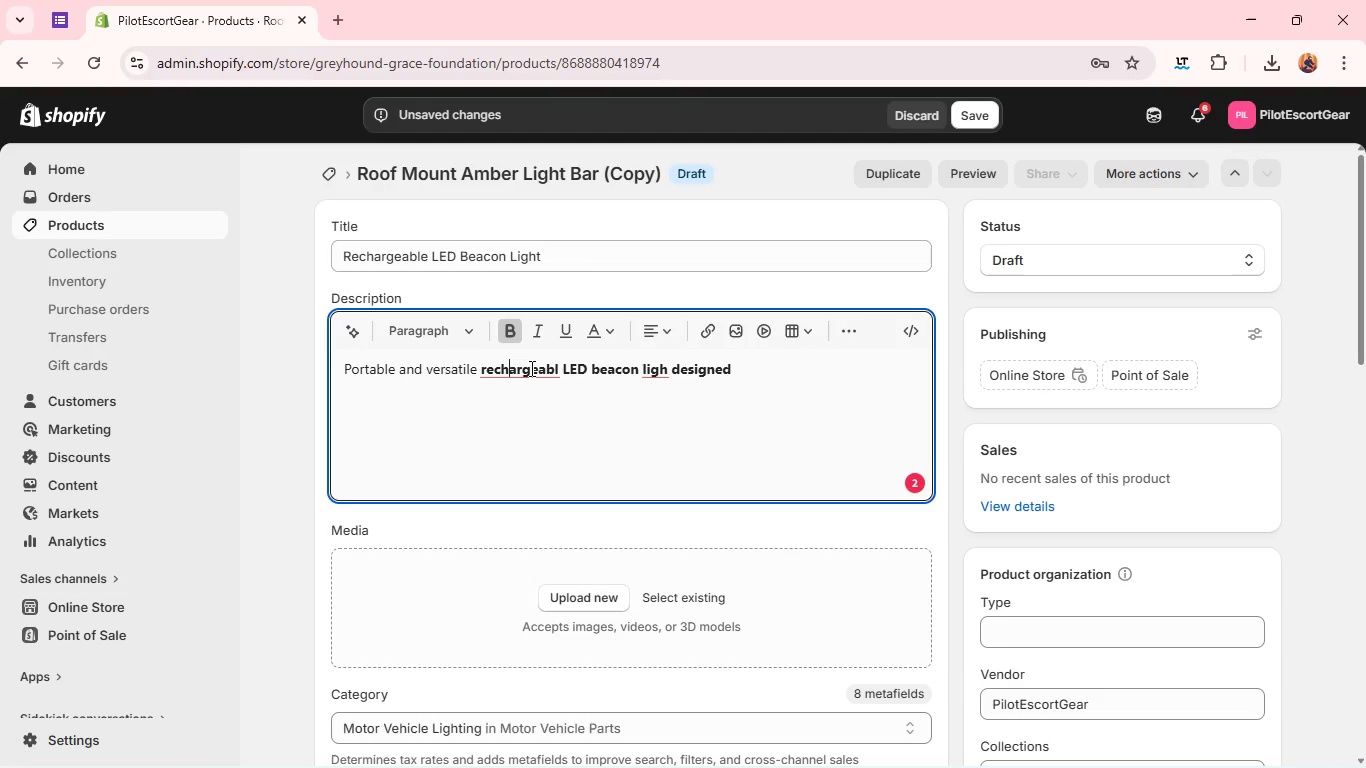 
left_click([530, 368])
 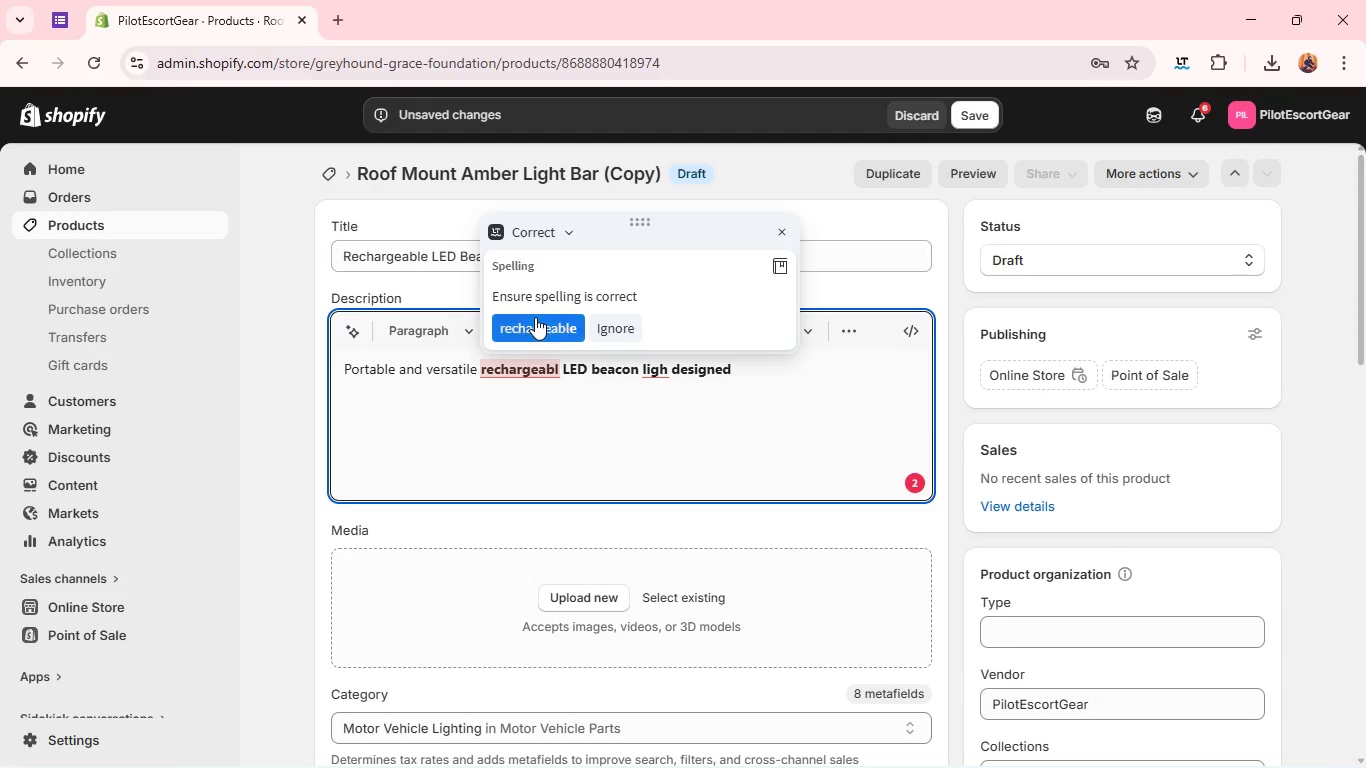 
left_click([535, 317])
 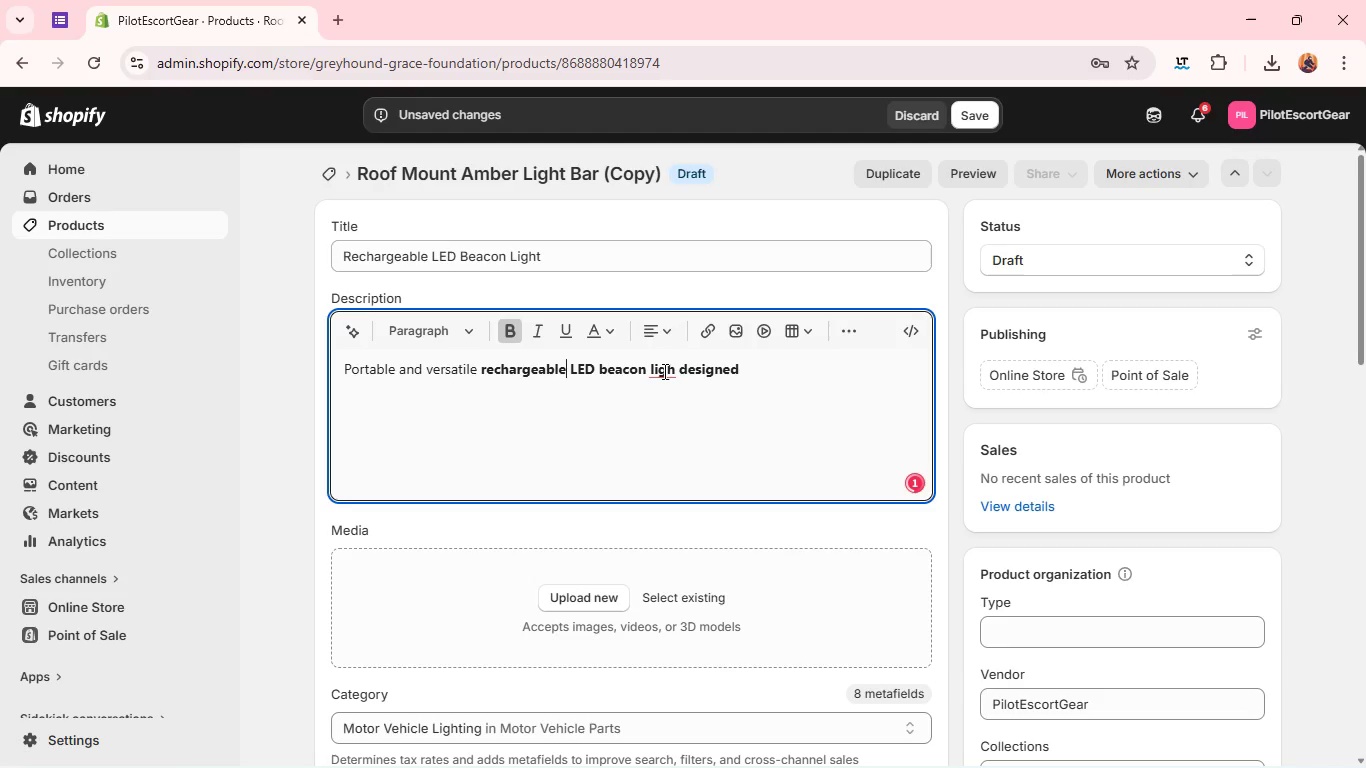 
left_click([663, 371])
 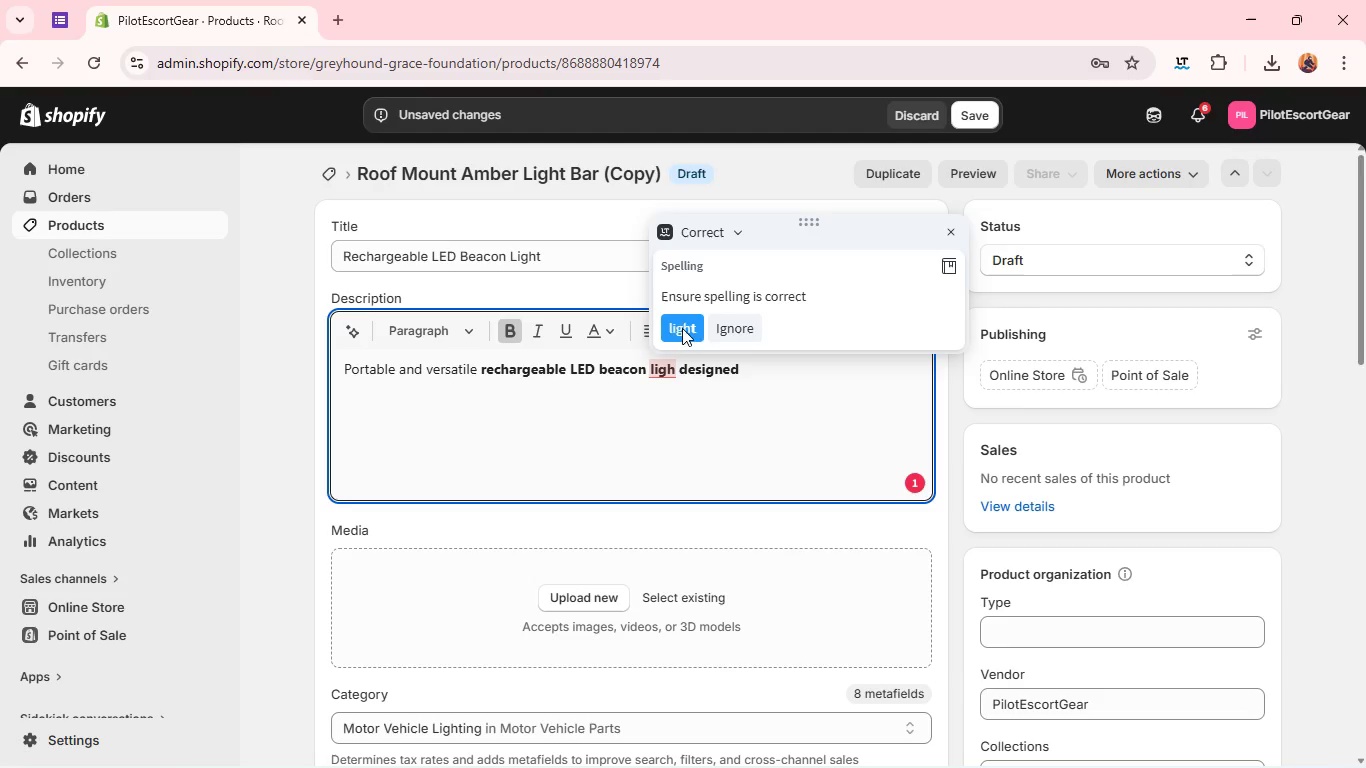 
left_click([682, 325])
 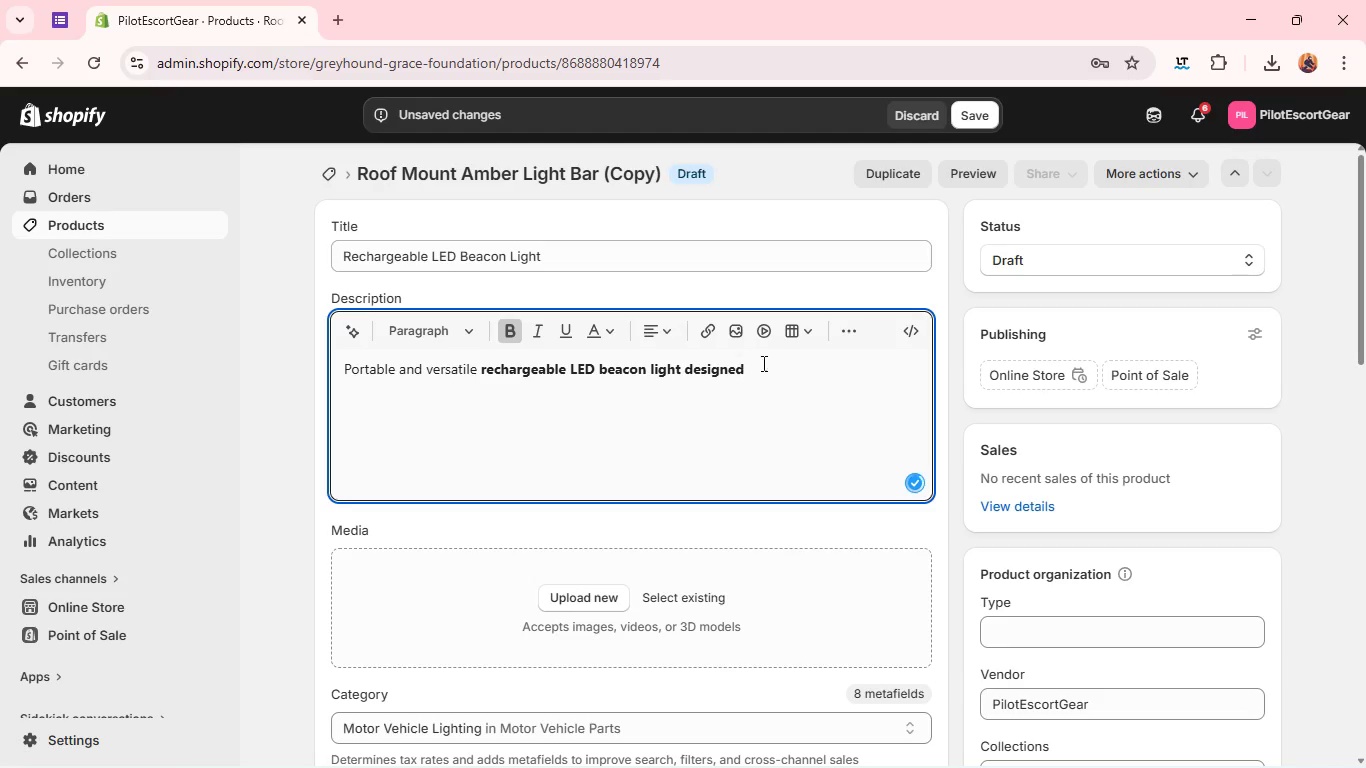 
left_click([775, 367])
 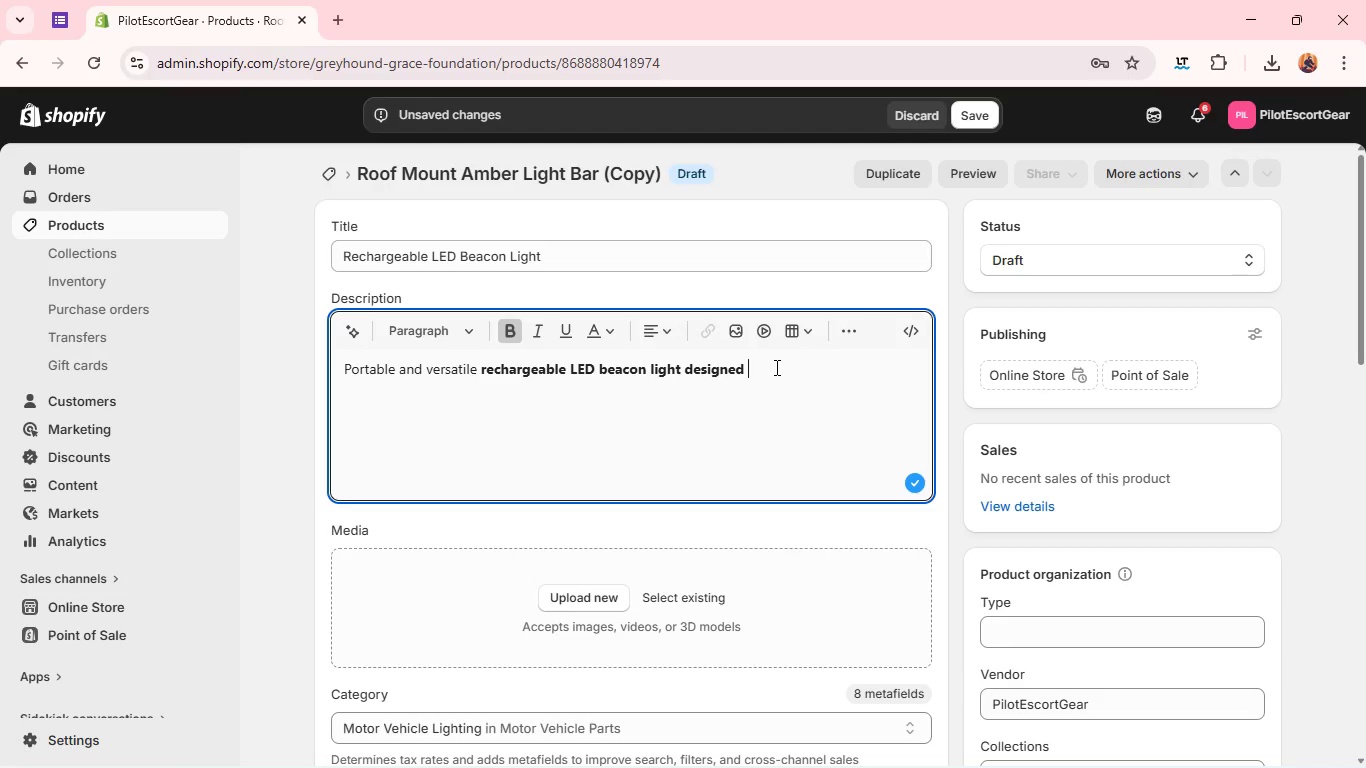 
type(for Tem)
key(Backspace)
key(Backspace)
key(Backspace)
key(Backspace)
key(Backspace)
key(Backspace)
 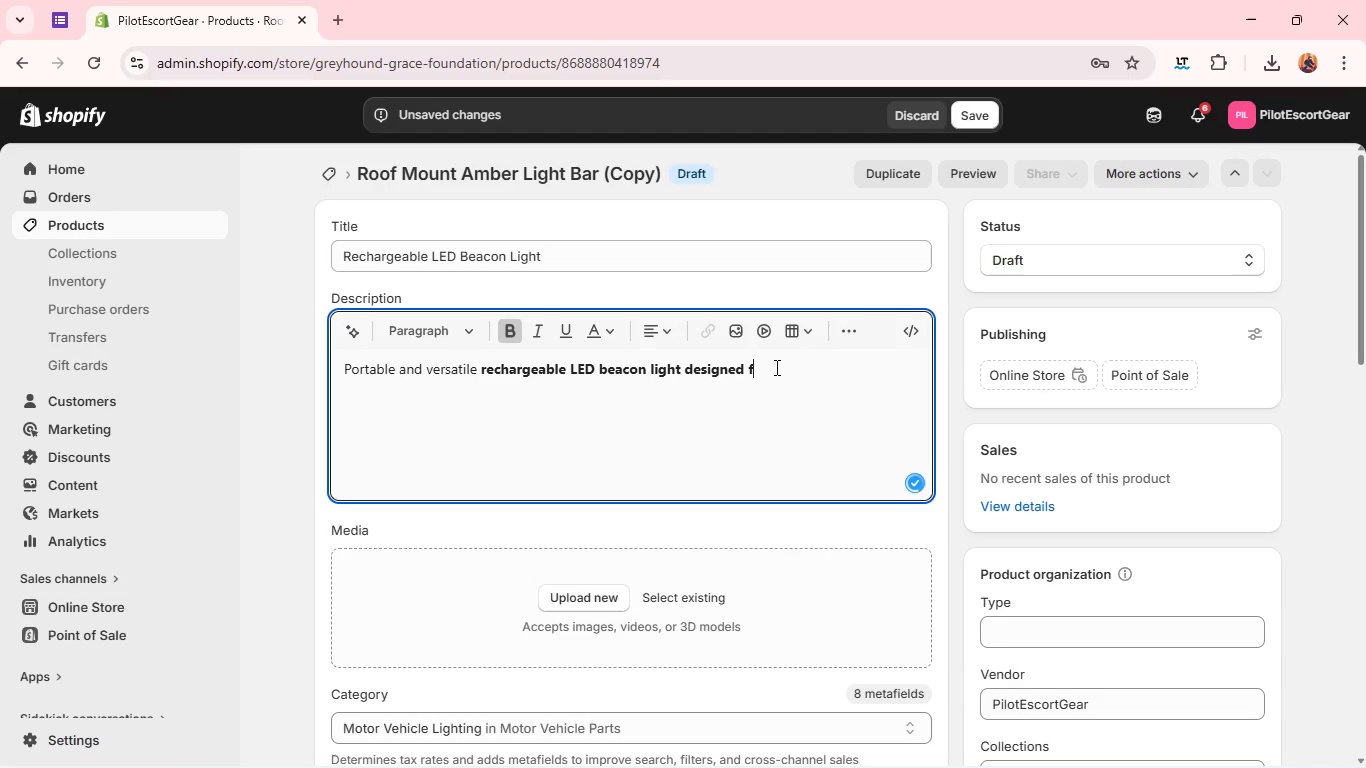 
left_click_drag(start_coordinate=[794, 378], to_coordinate=[685, 367])
 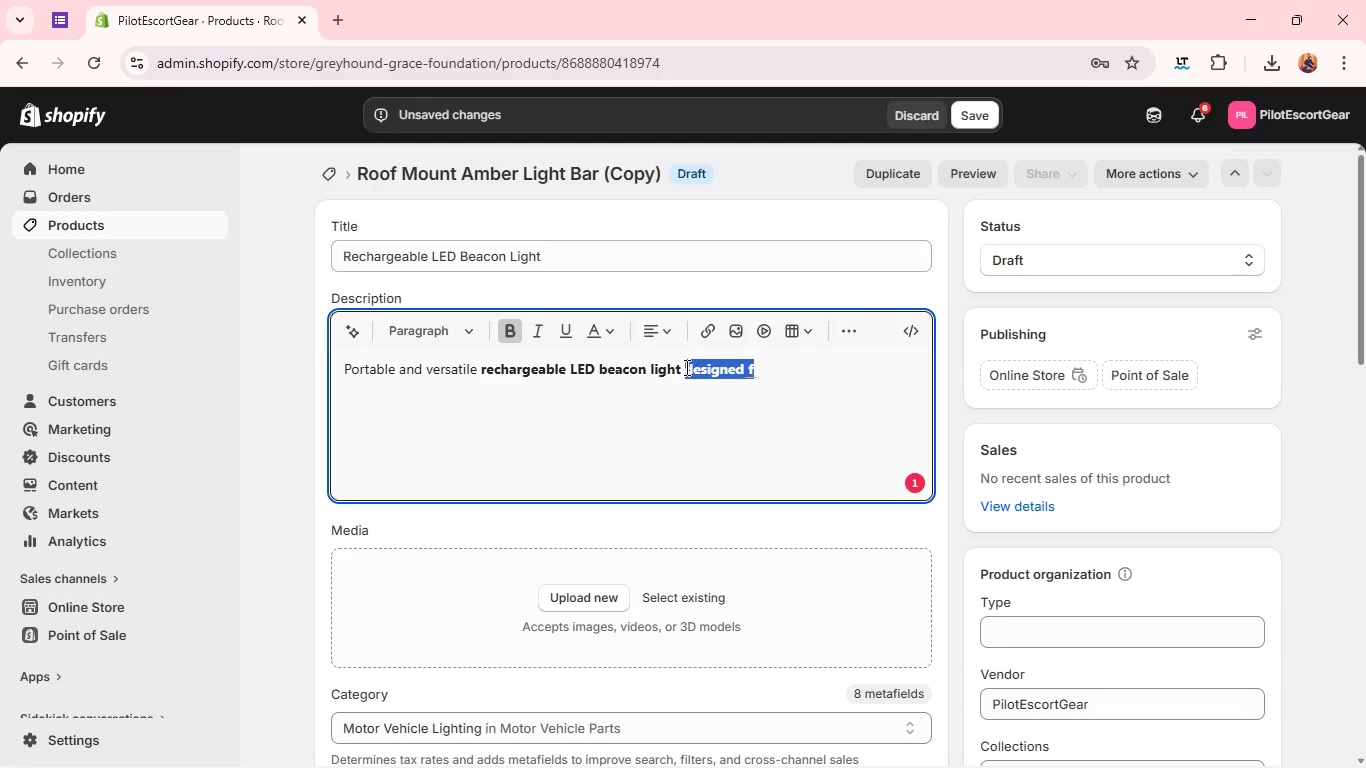 
key(Control+B)
 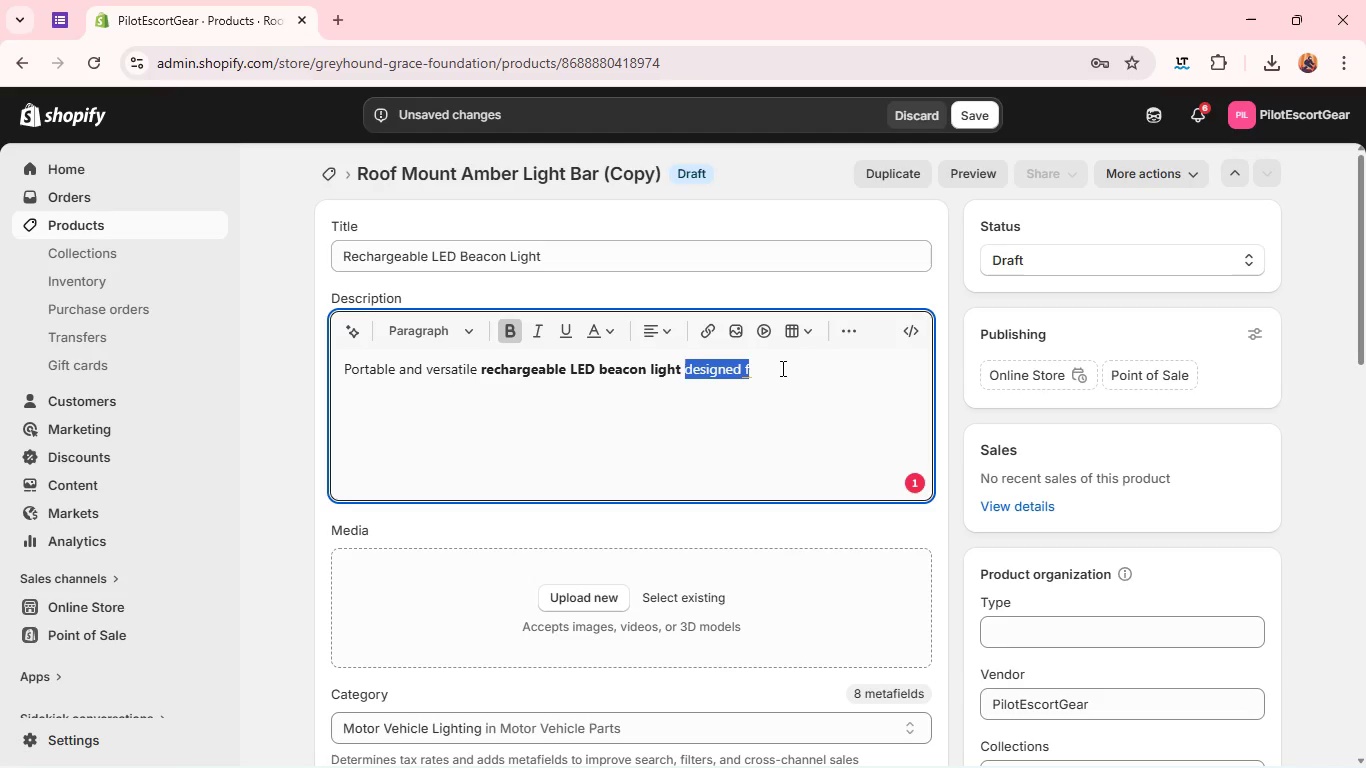 
left_click([781, 370])
 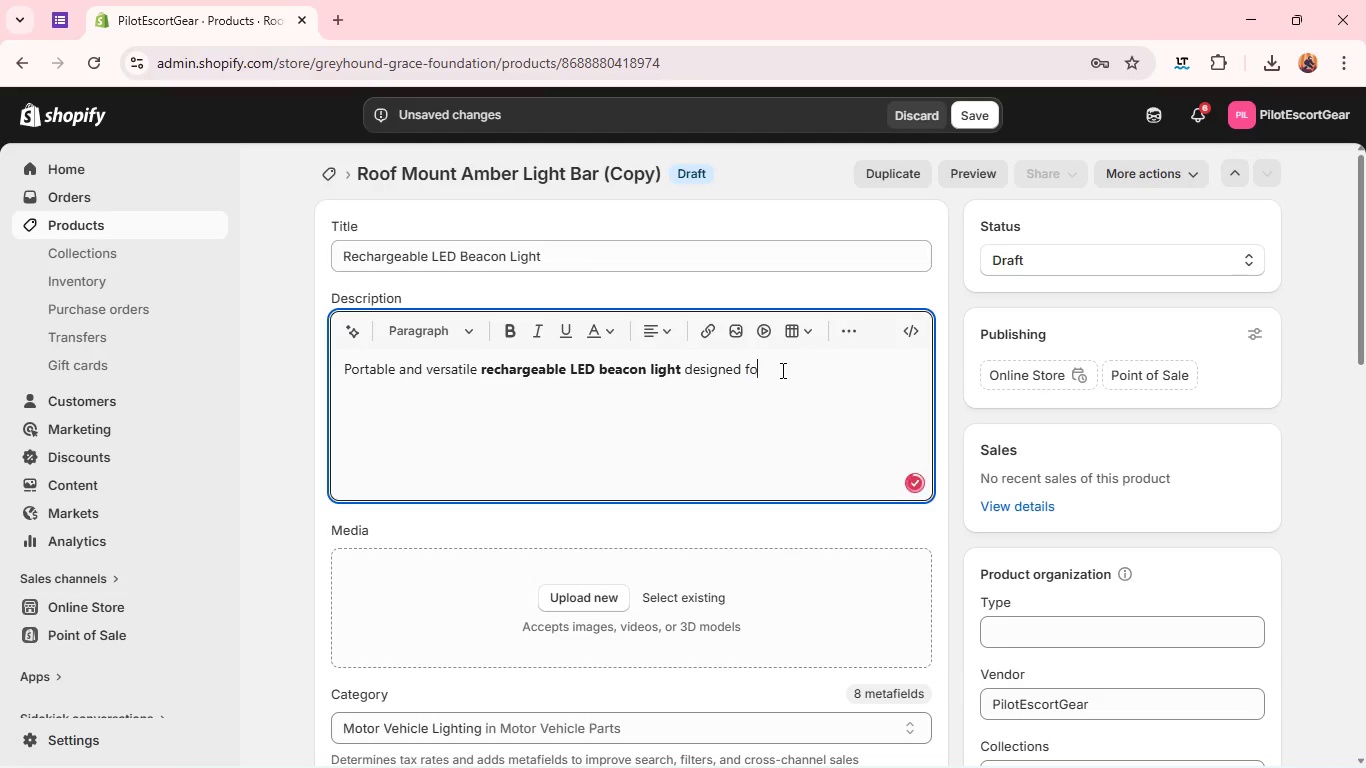 
type(or temporary roadside marking escort support operations)
 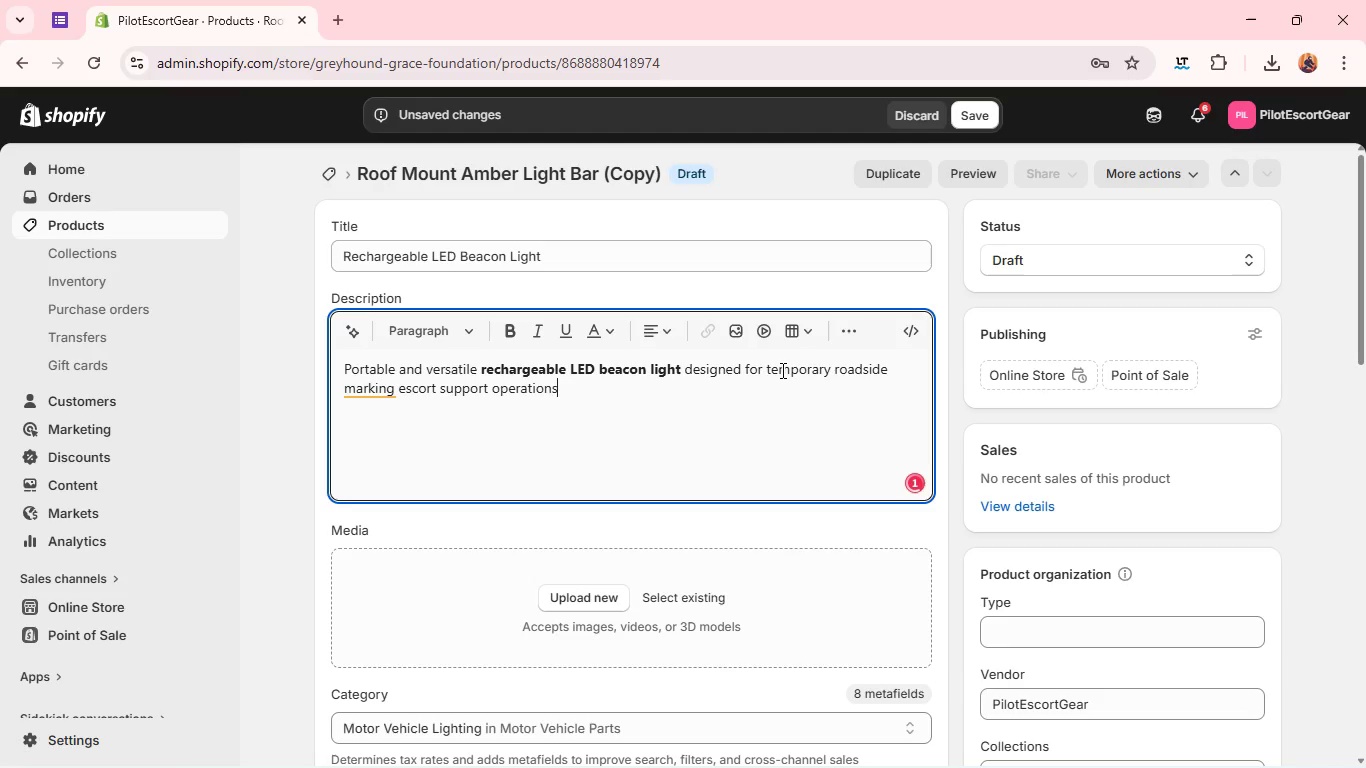 
key(Enter)
 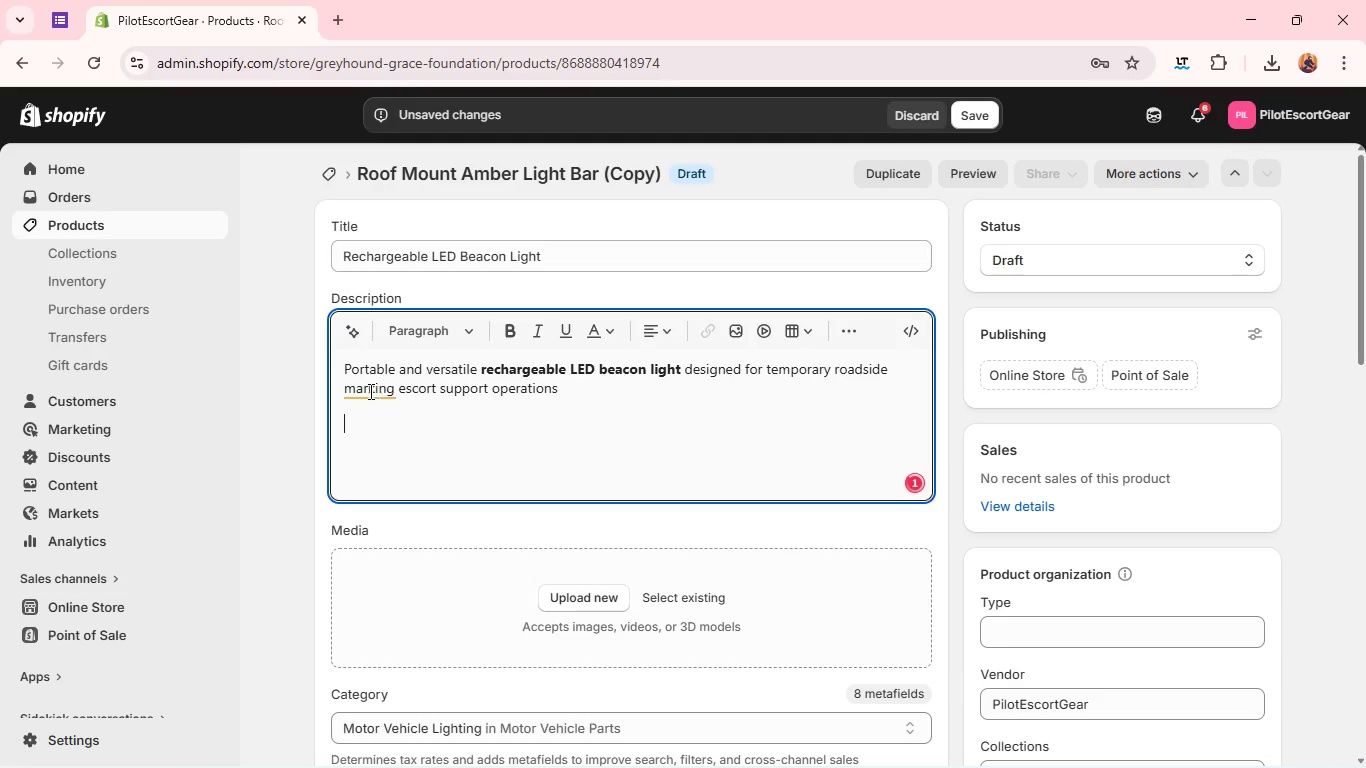 
left_click([366, 391])
 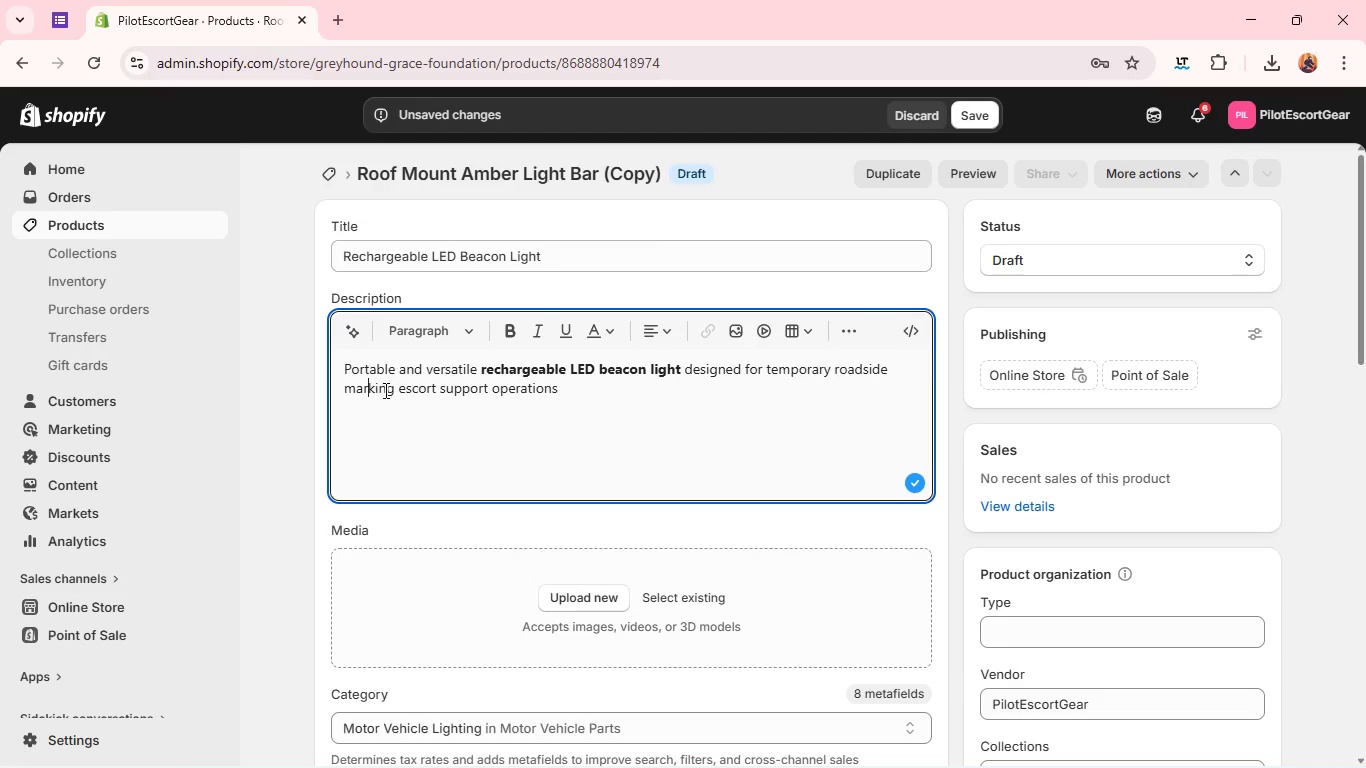 
left_click([493, 446])
 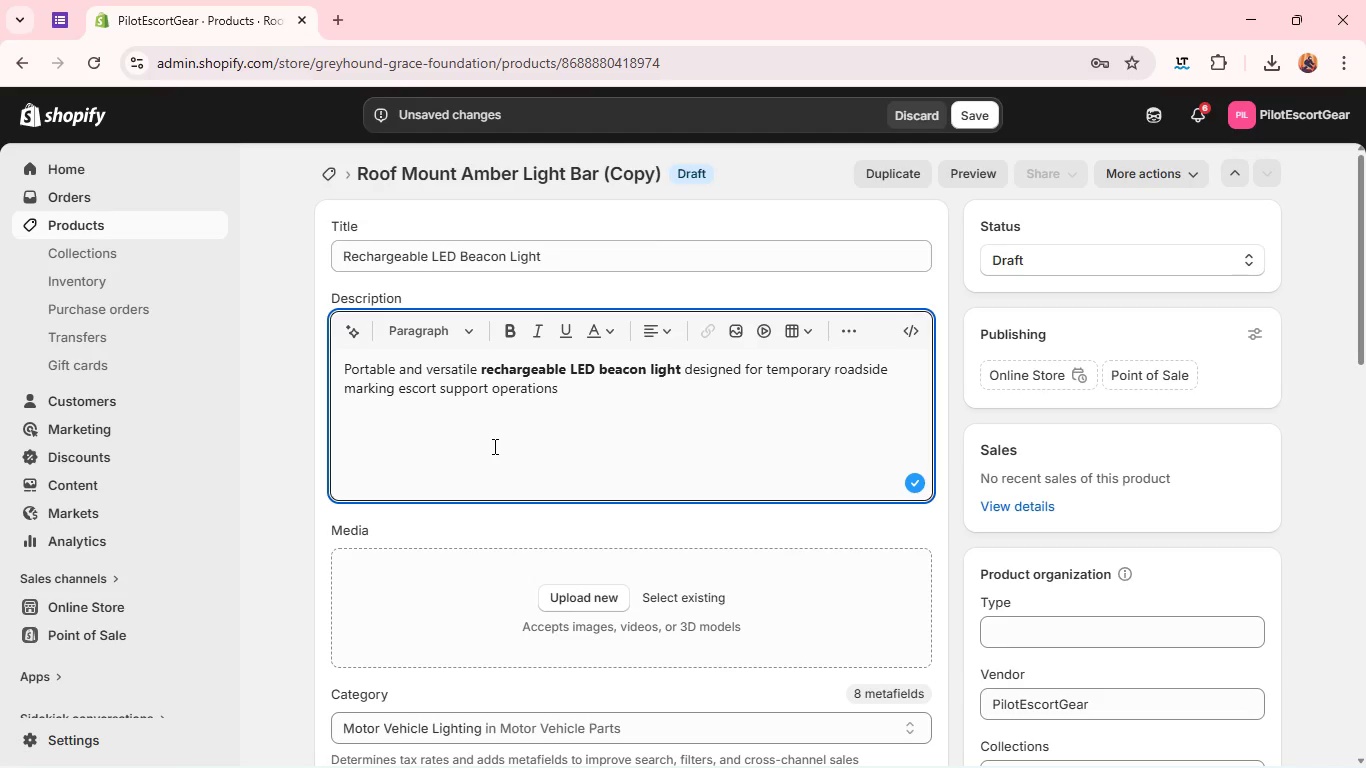 
type(Key Features:)
 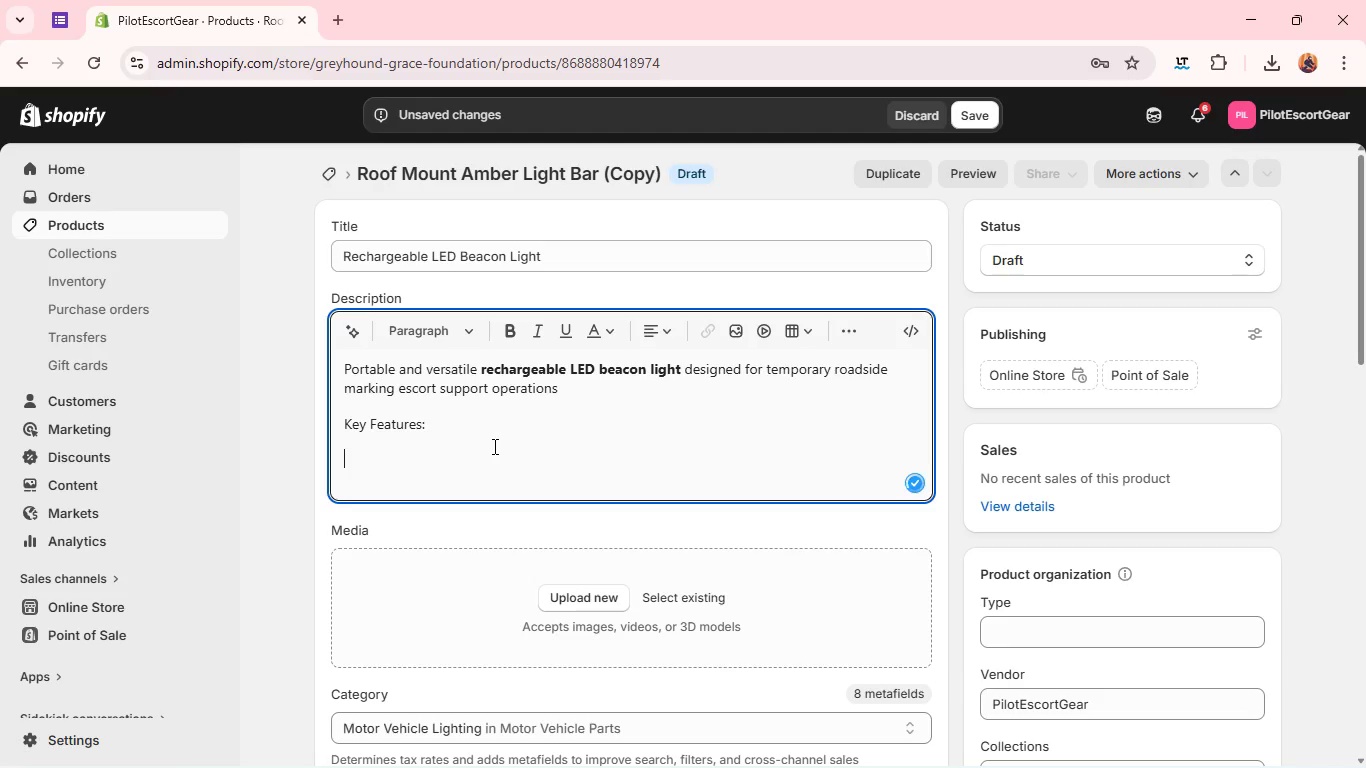 
 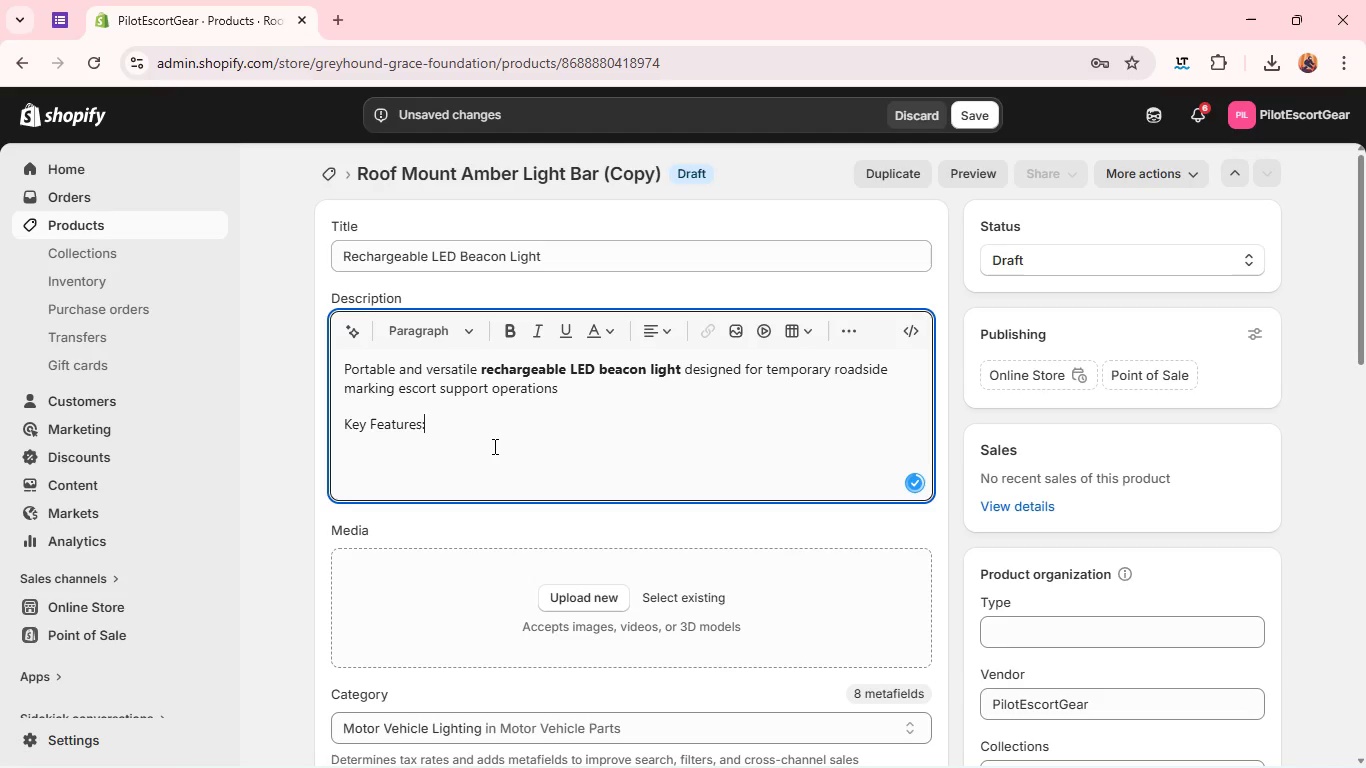 
key(Enter)
 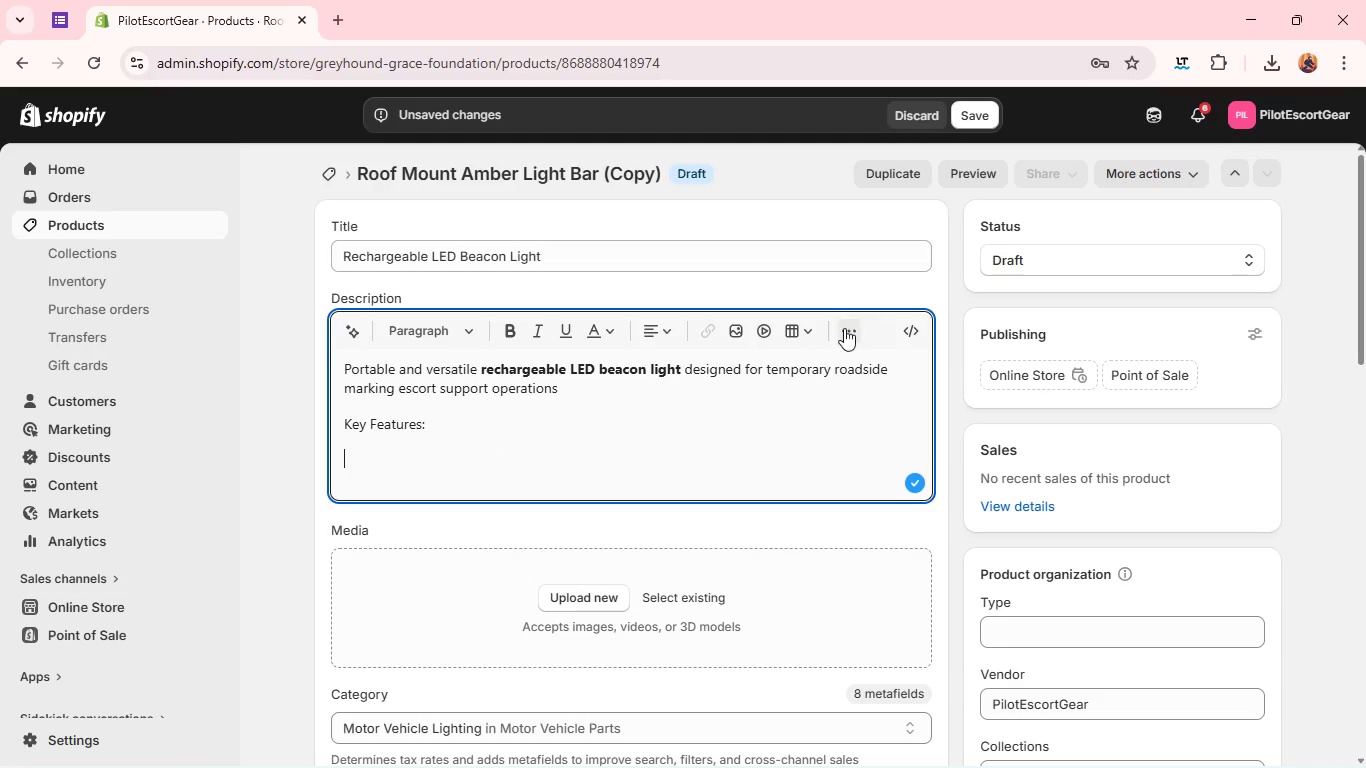 
left_click([851, 332])
 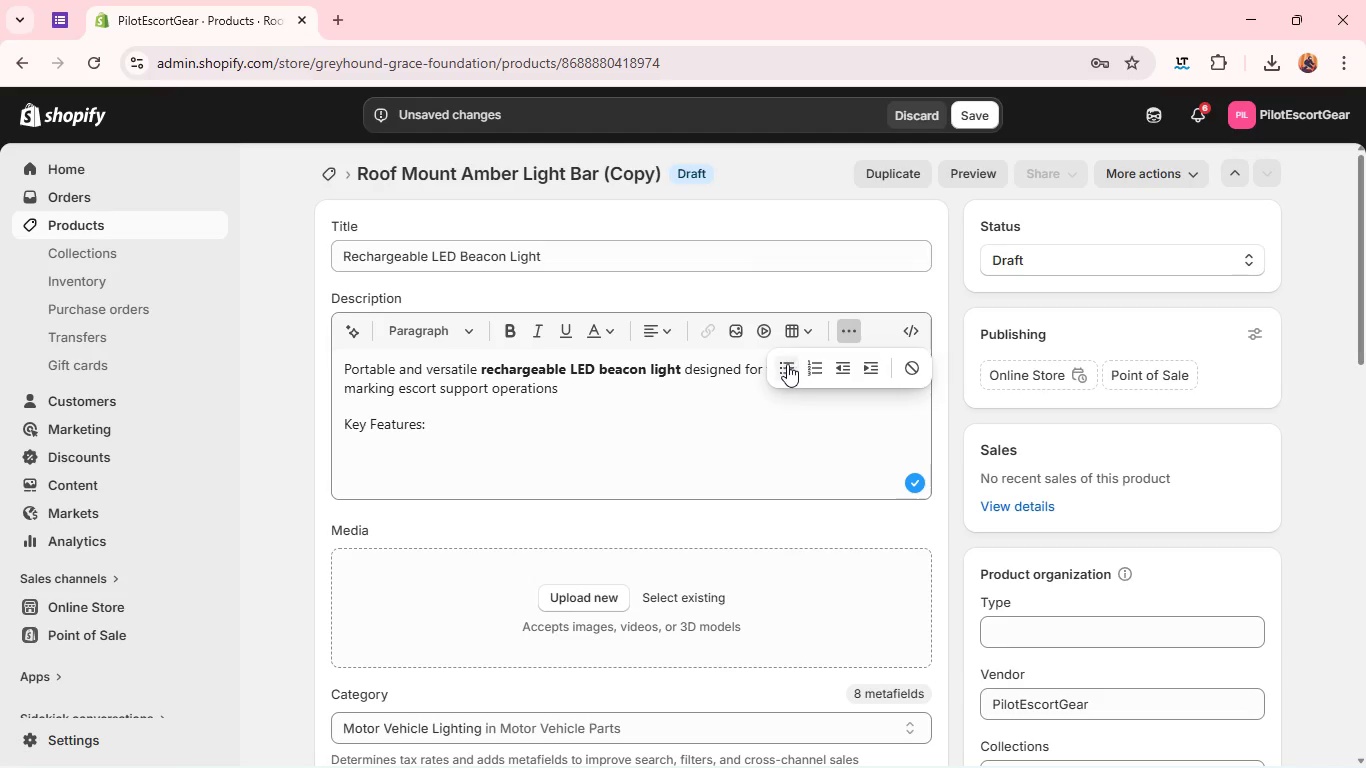 
left_click([787, 364])
 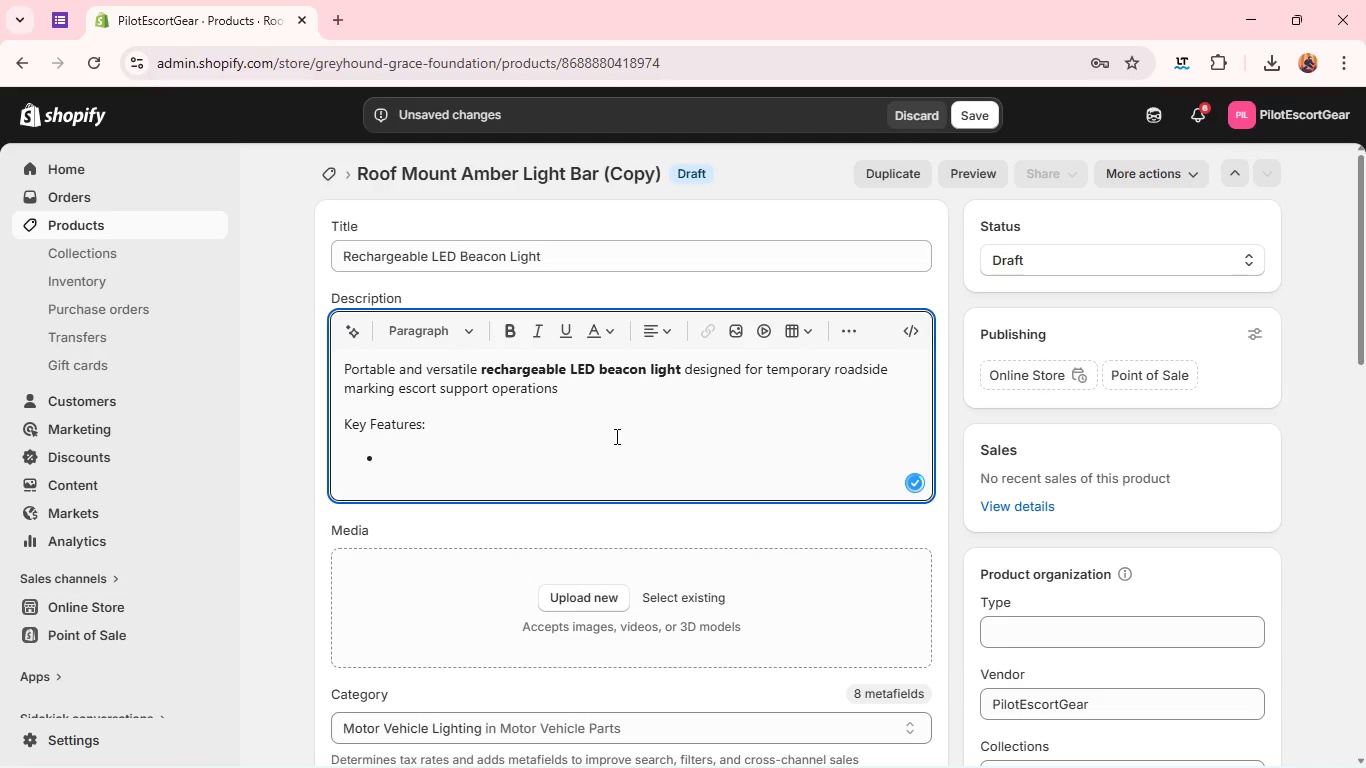 
type(Rechargeable litihuim)
 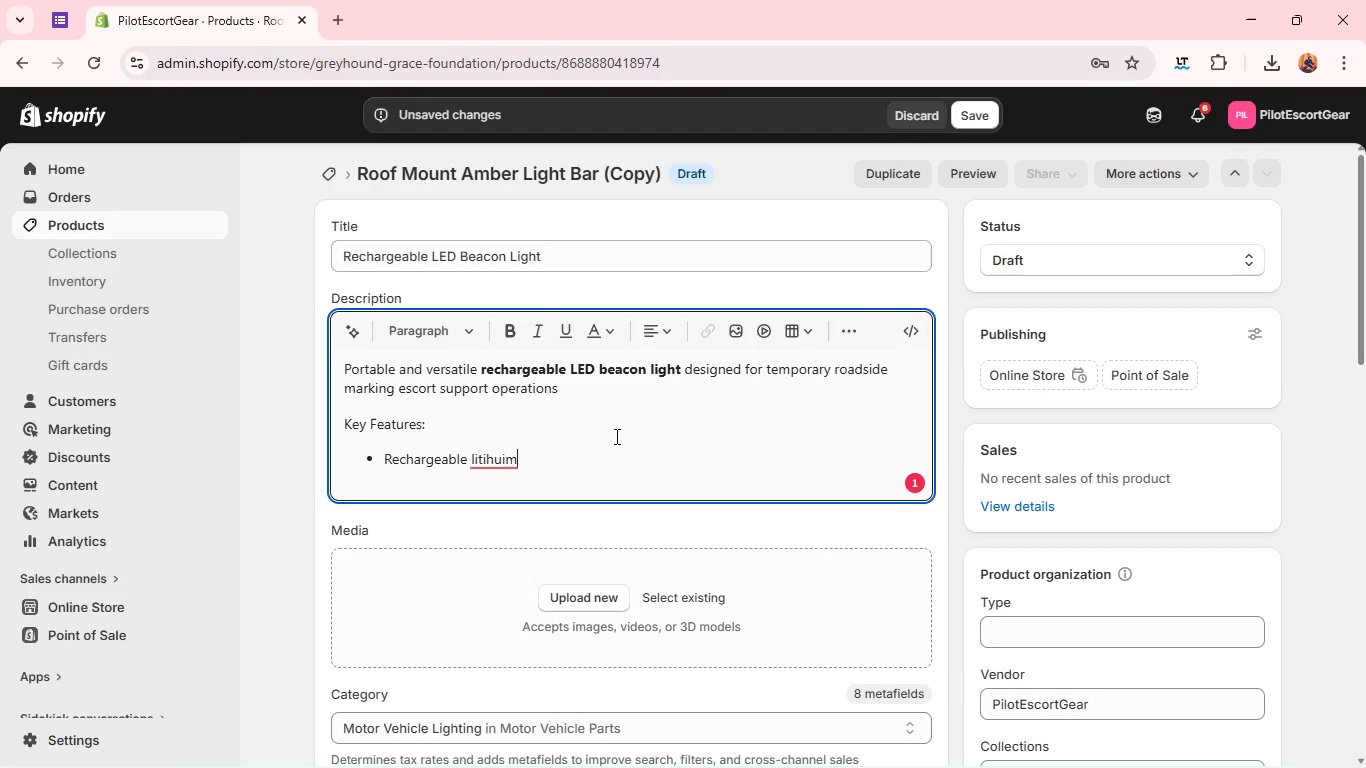 
wait(62.31)
 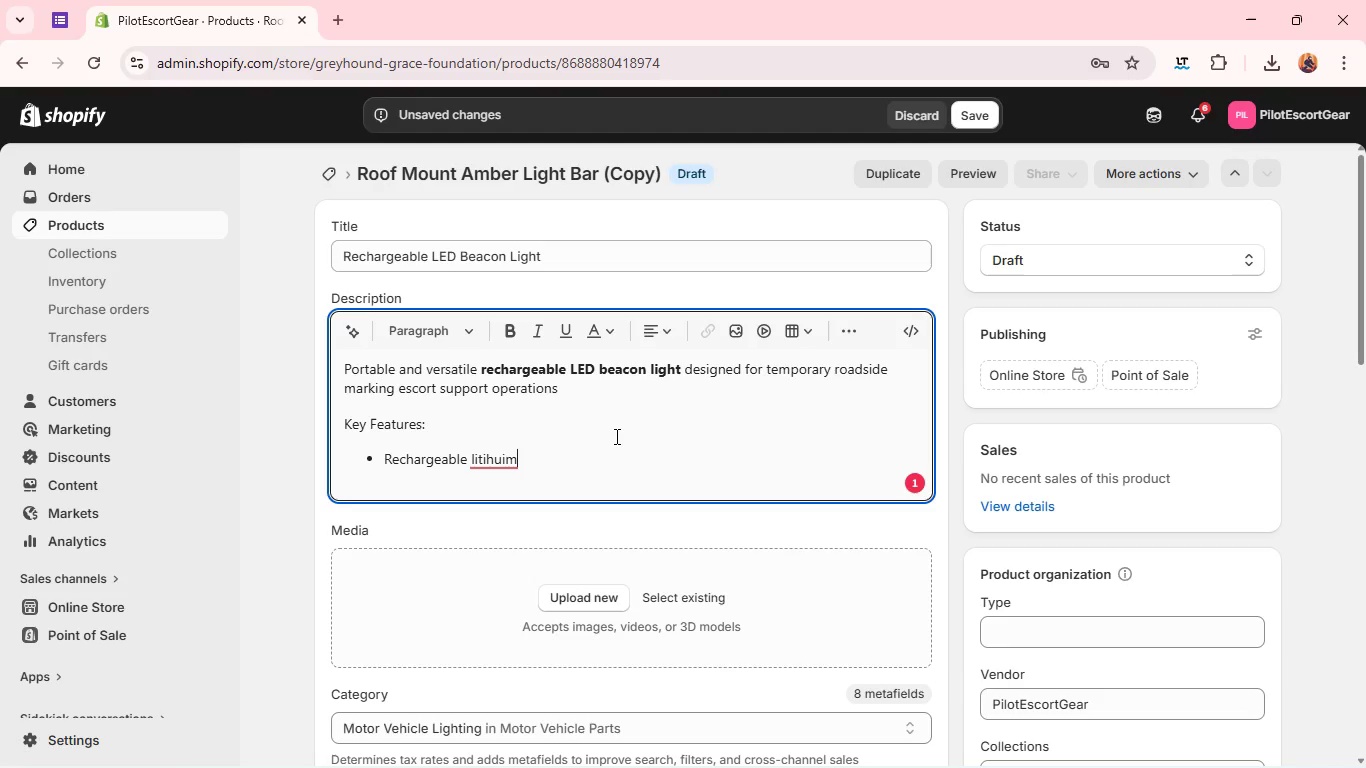 
left_click([502, 470])
 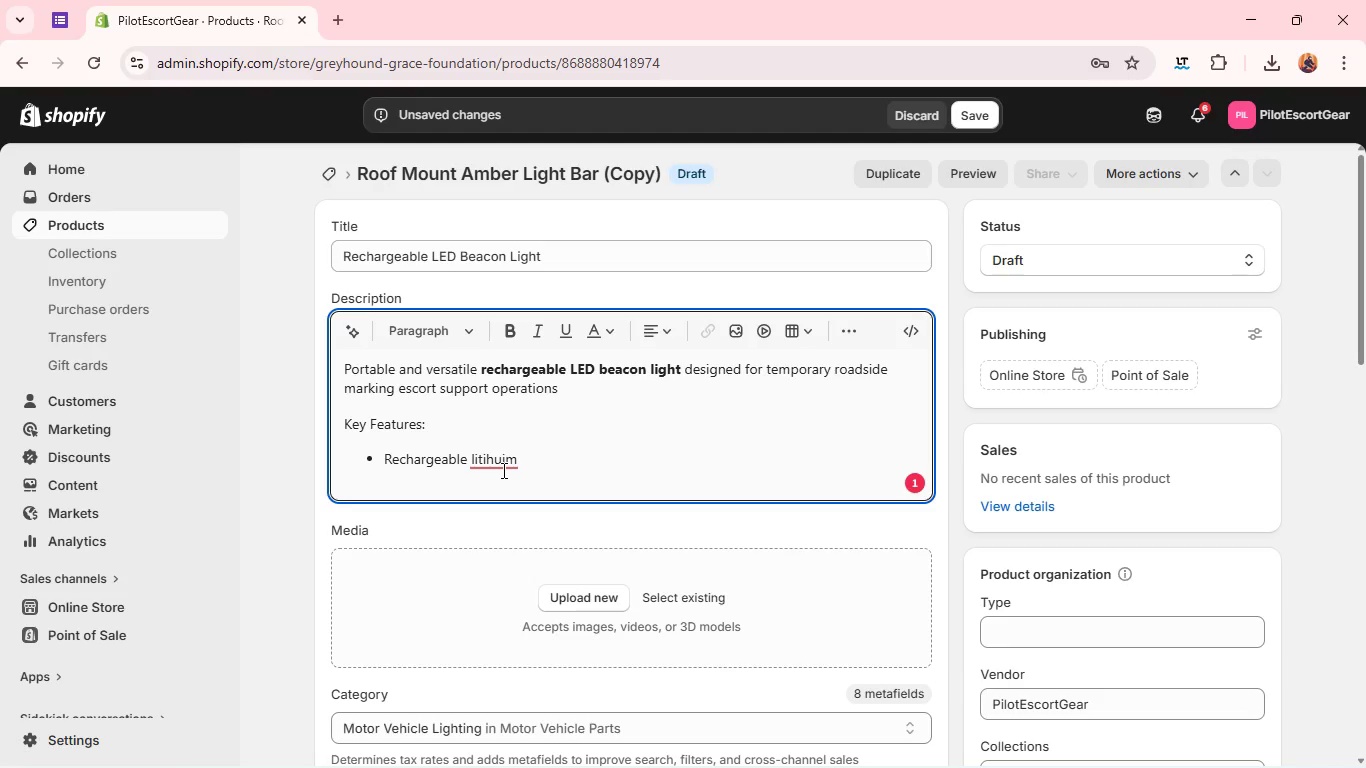 
right_click([502, 470])
 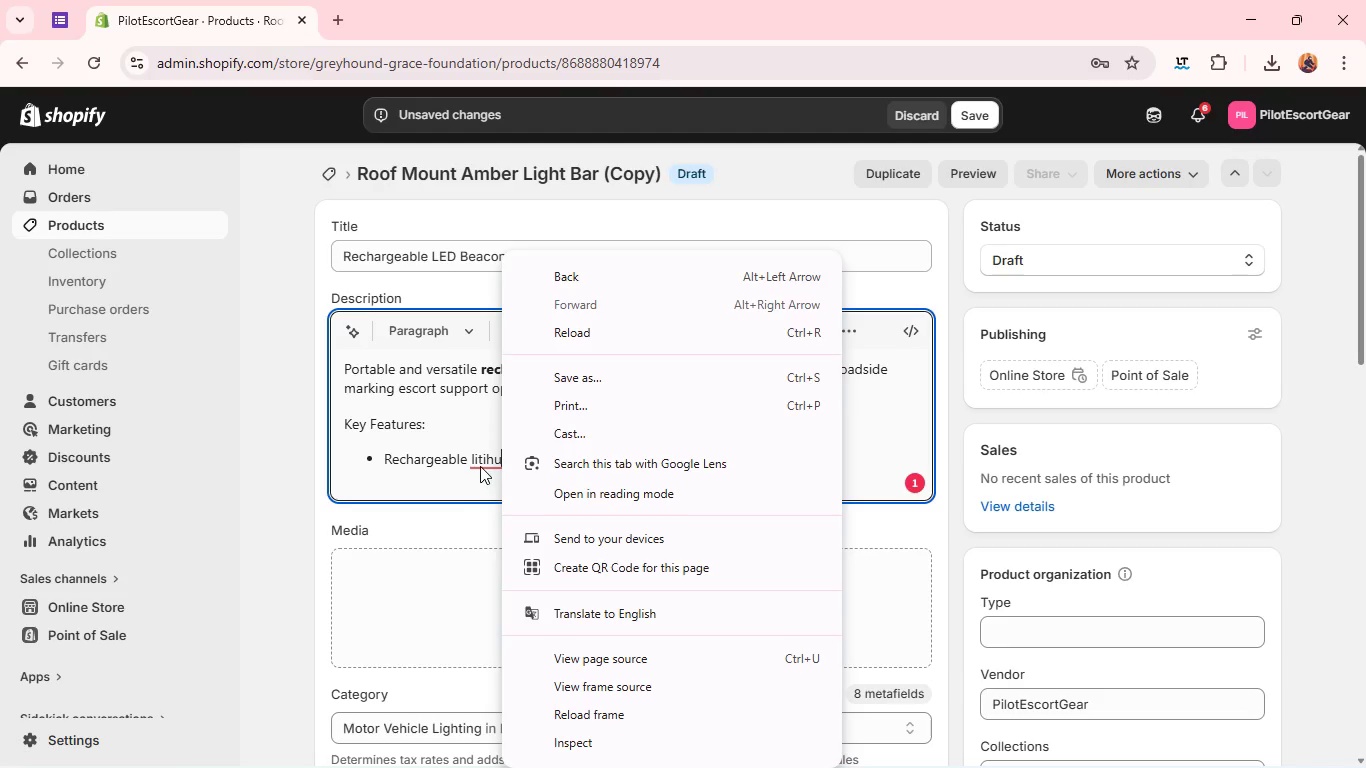 
left_click([476, 464])
 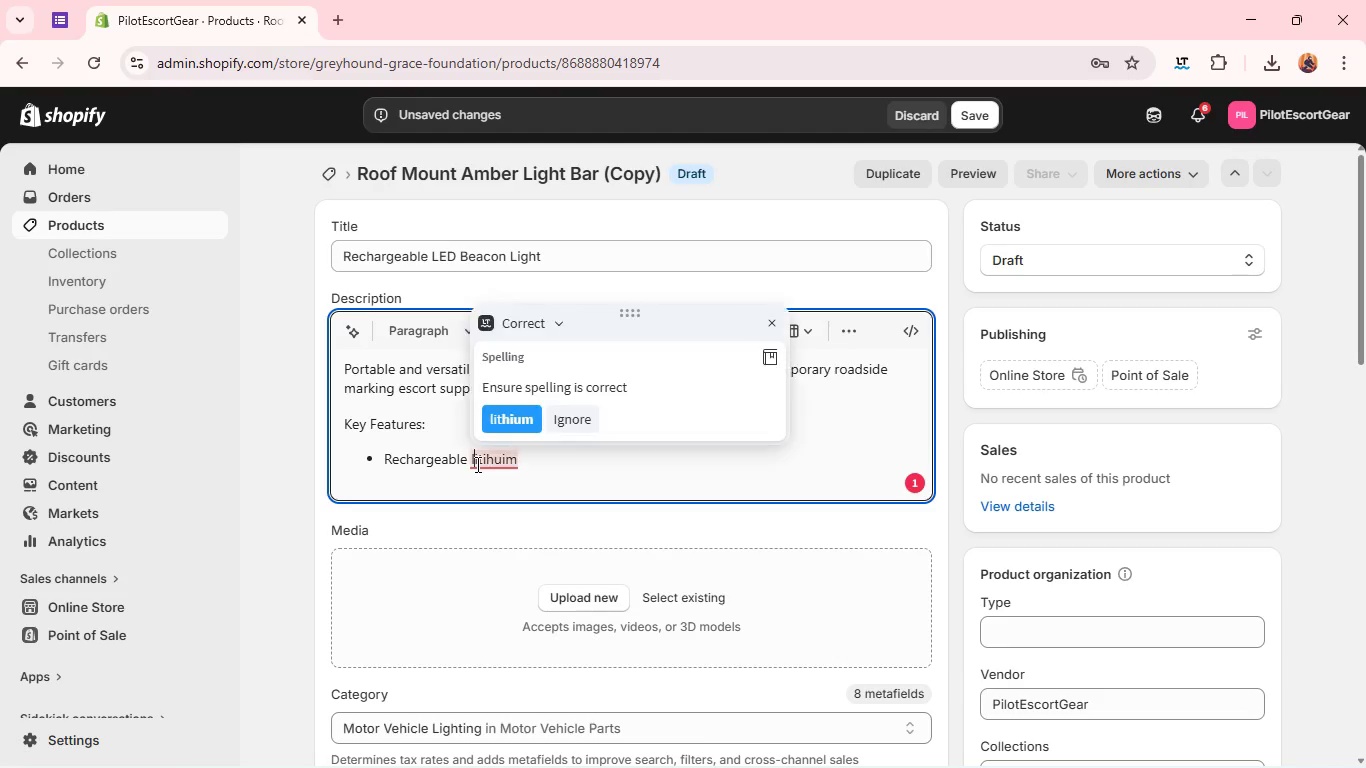 
left_click([476, 464])
 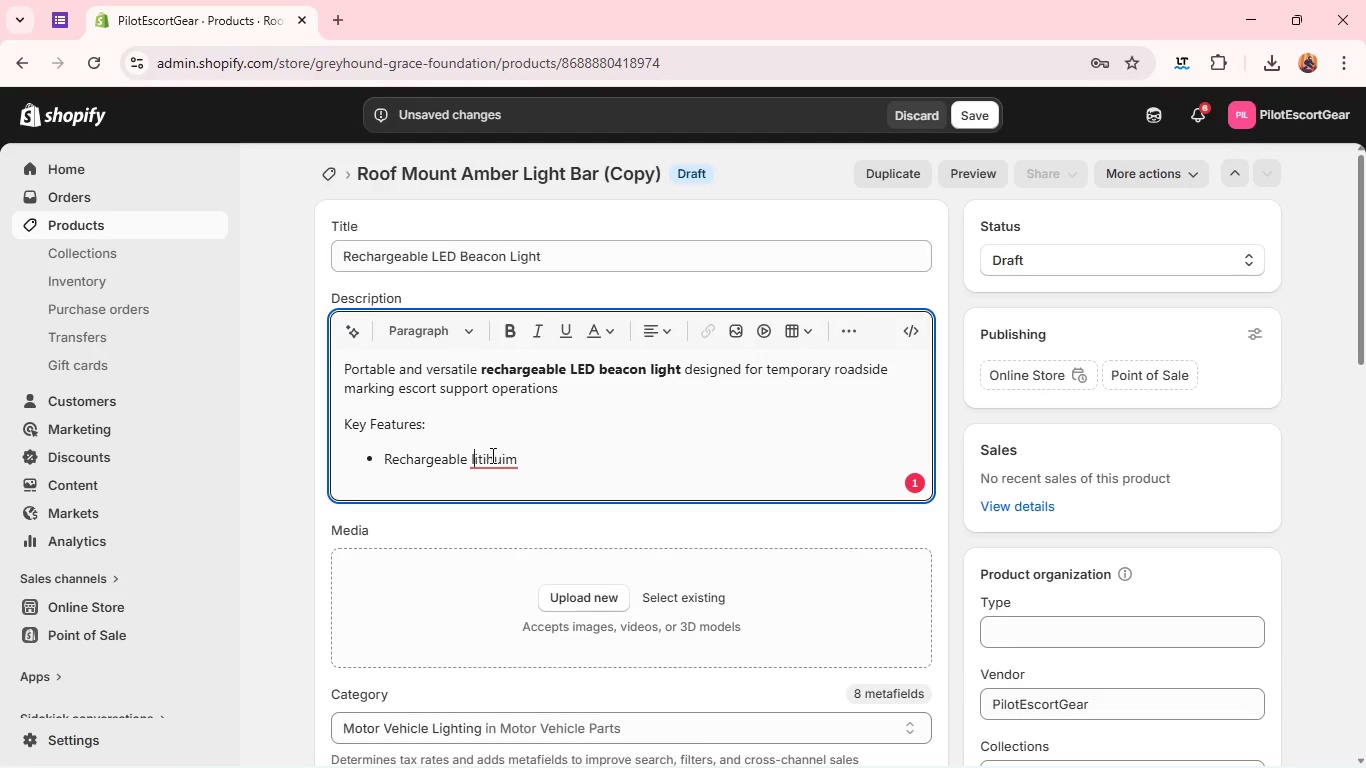 
left_click([491, 455])
 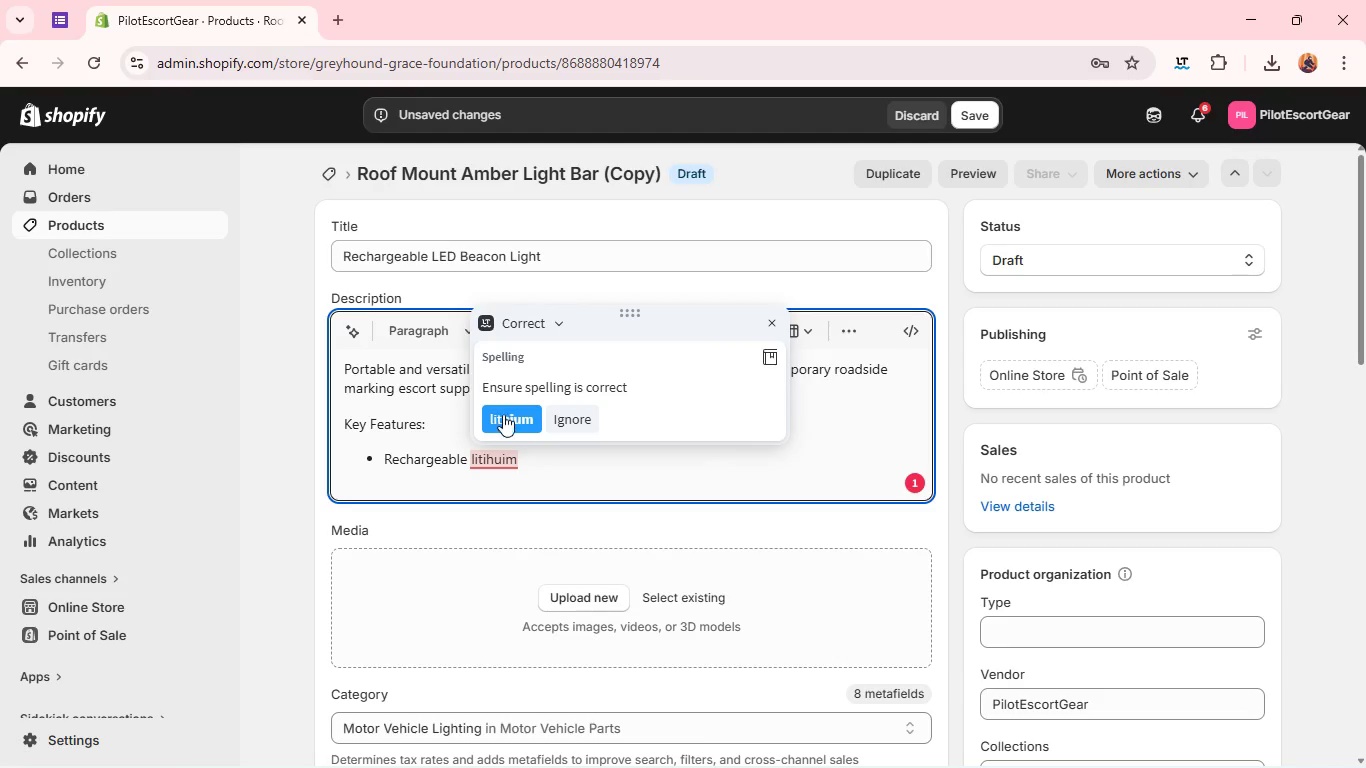 
left_click([503, 413])
 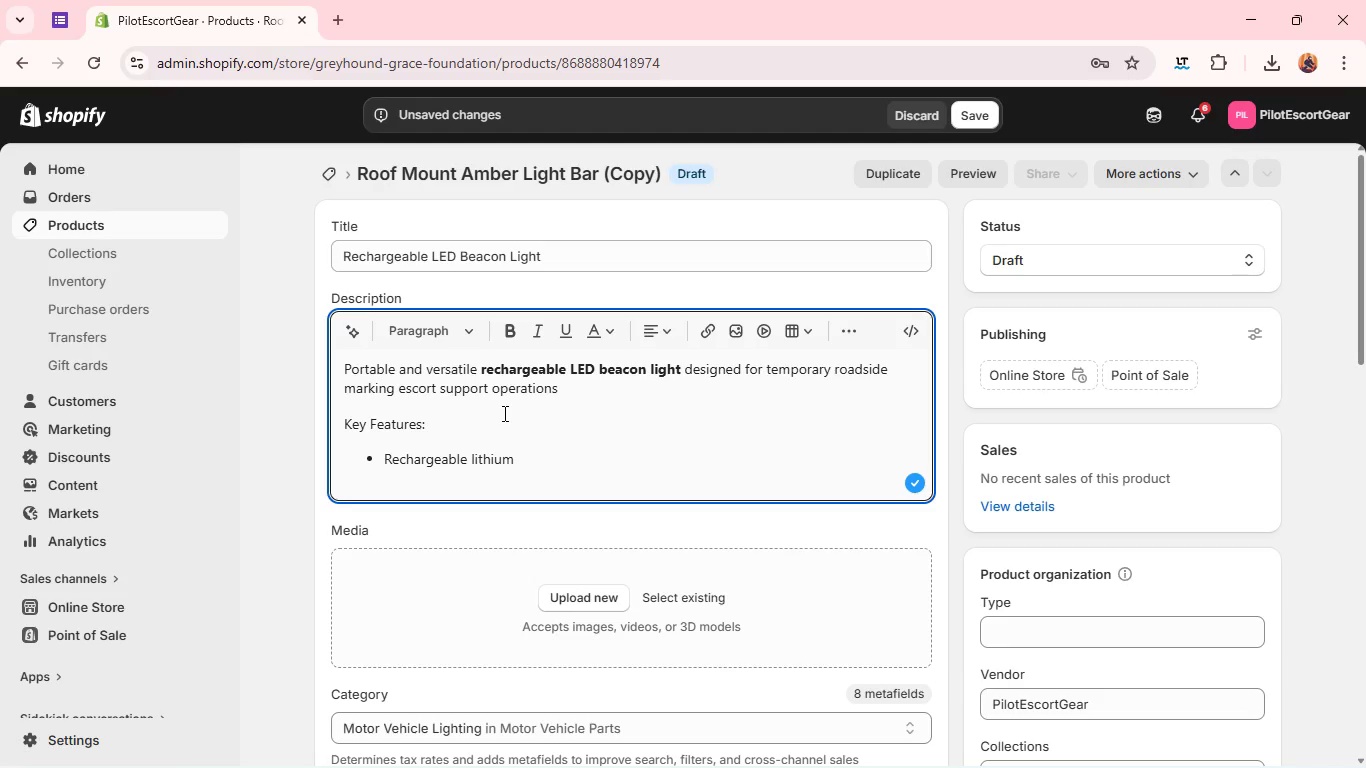 
wait(30.03)
 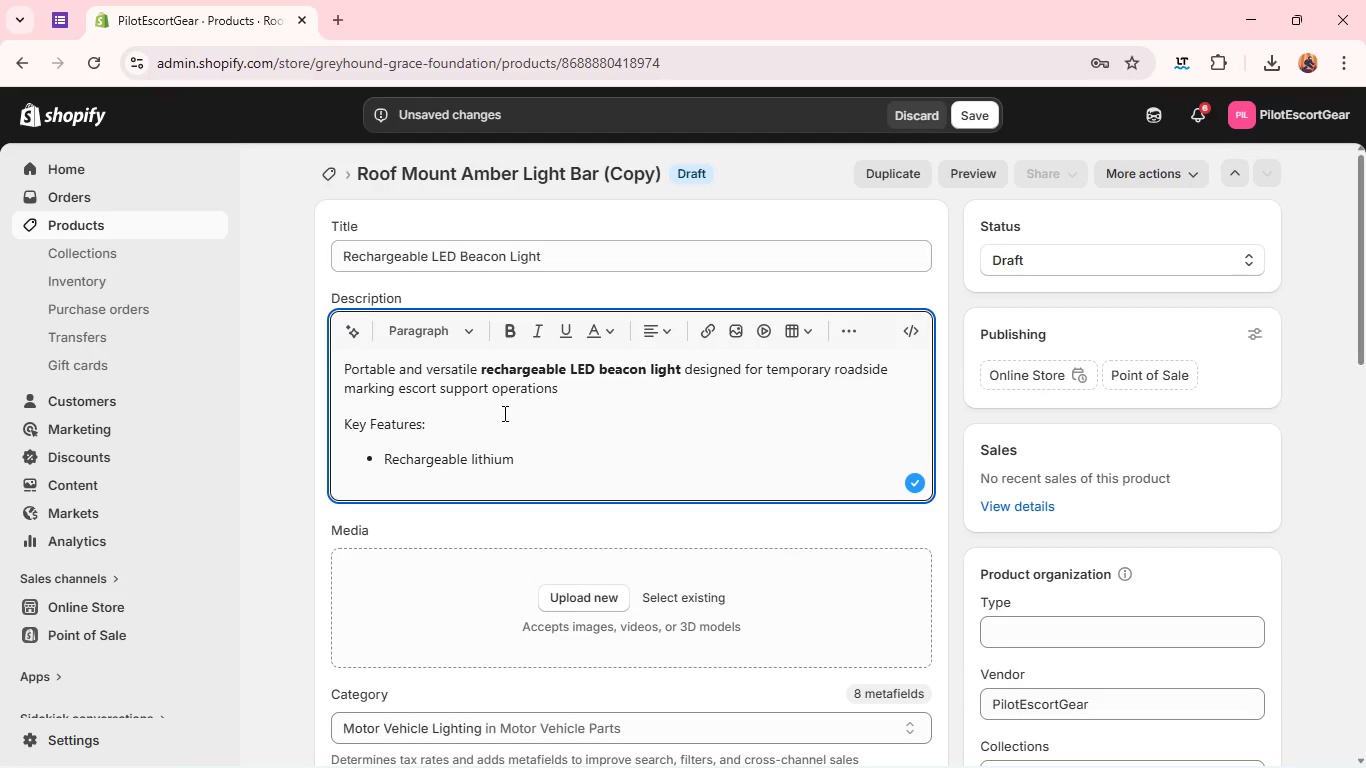 
type( )
key(Backspace)
type(-ion barrter)
key(Backspace)
key(Backspace)
key(Backspace)
key(Backspace)
key(Backspace)
type(tter)
 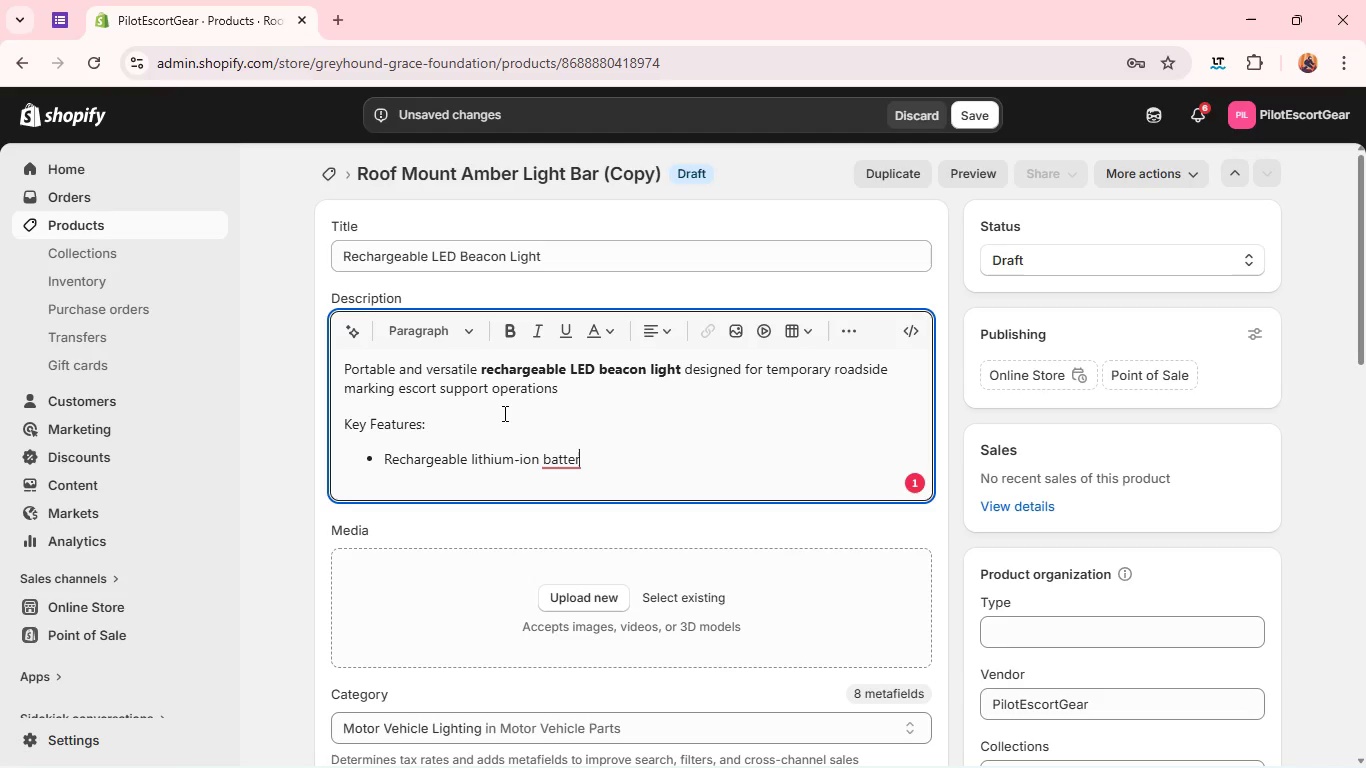 
wait(12.33)
 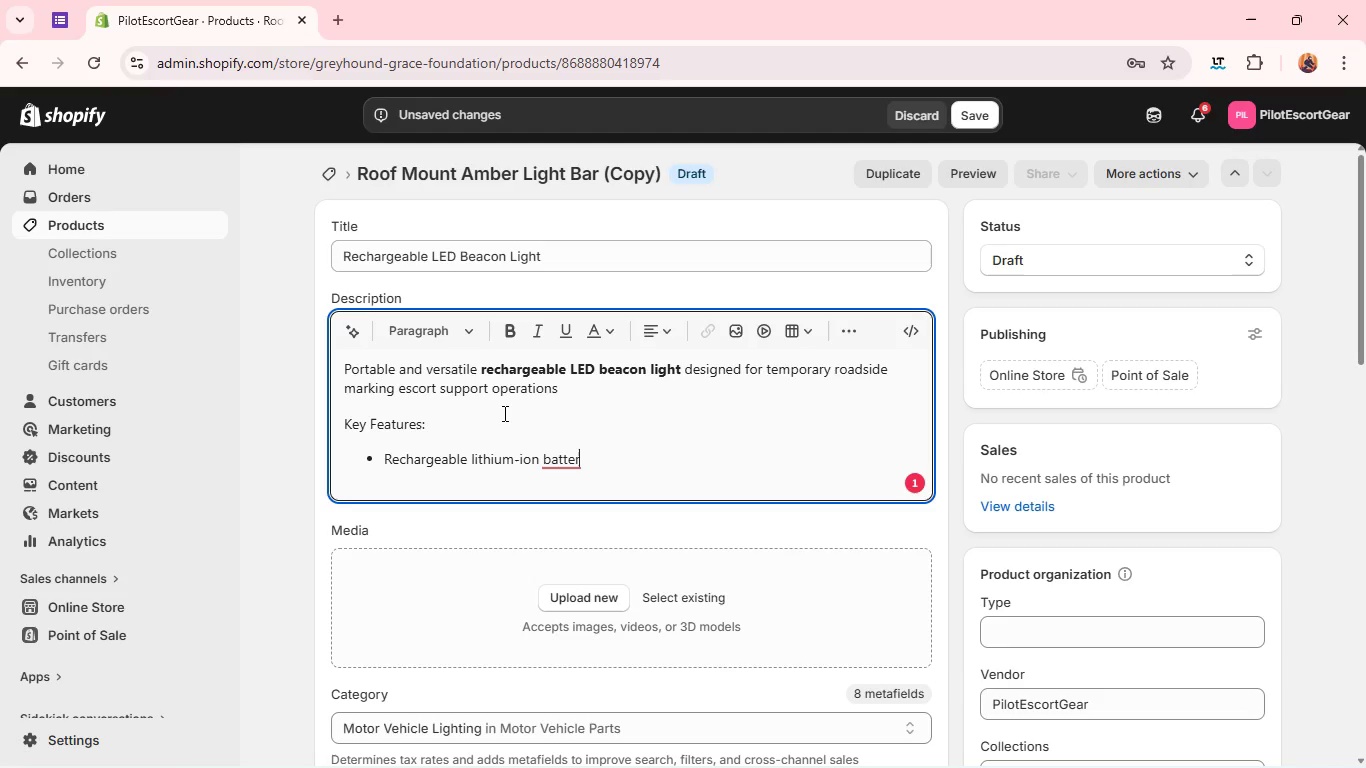 
key(Y)
 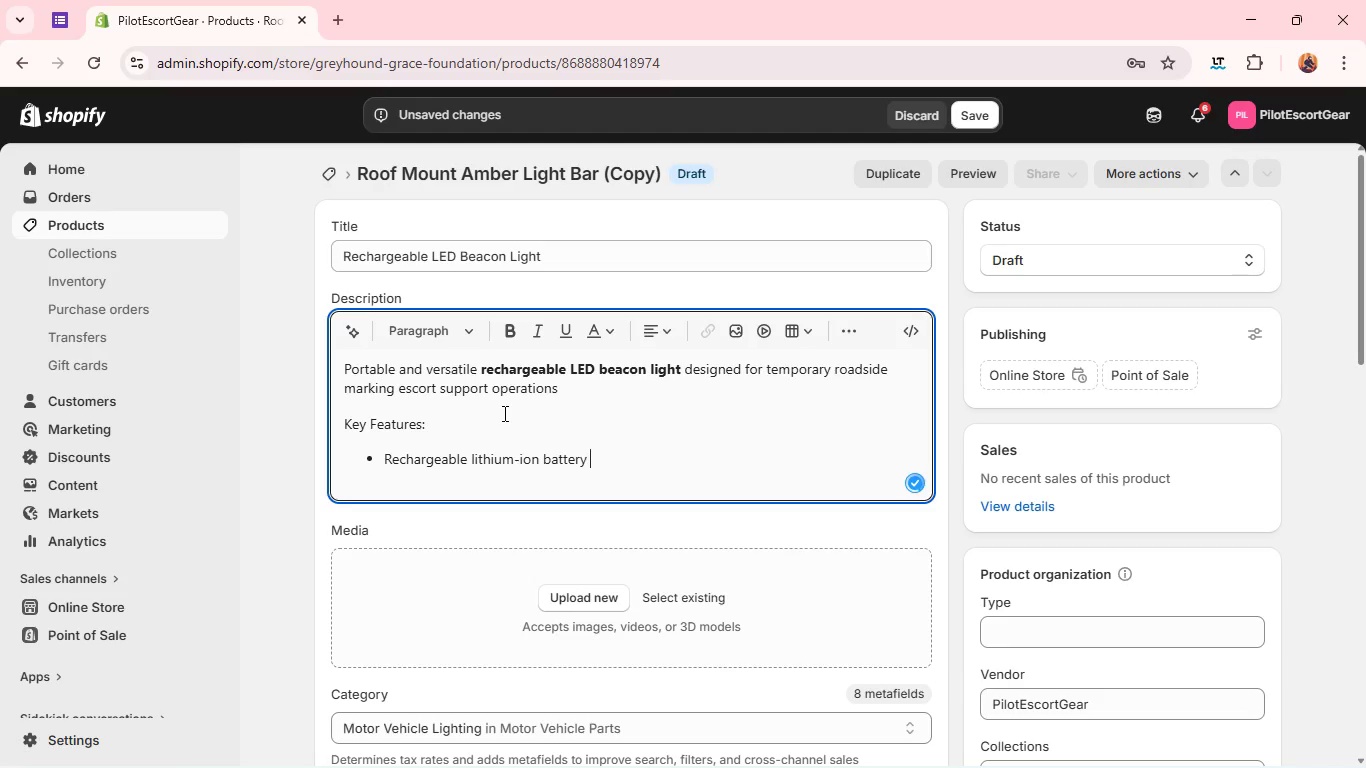 
key(Space)
 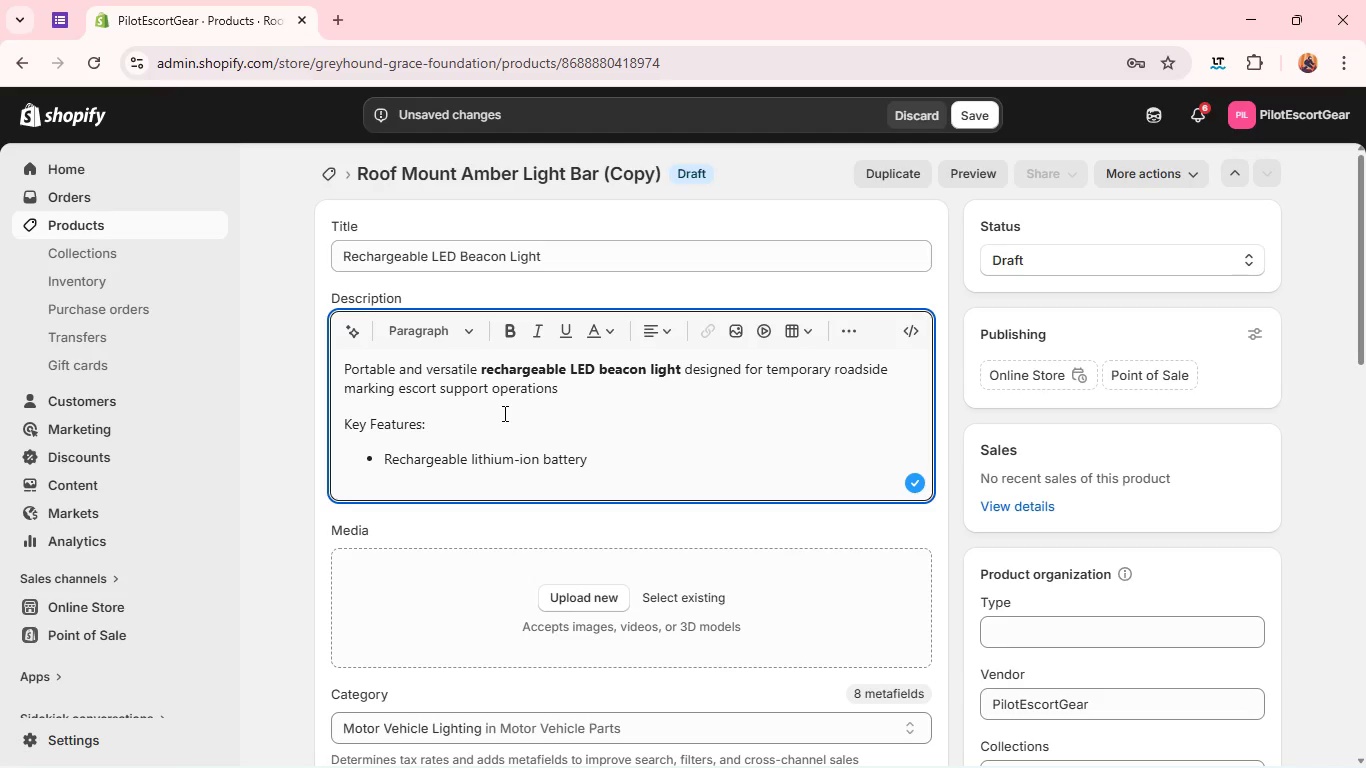 
wait(22.53)
 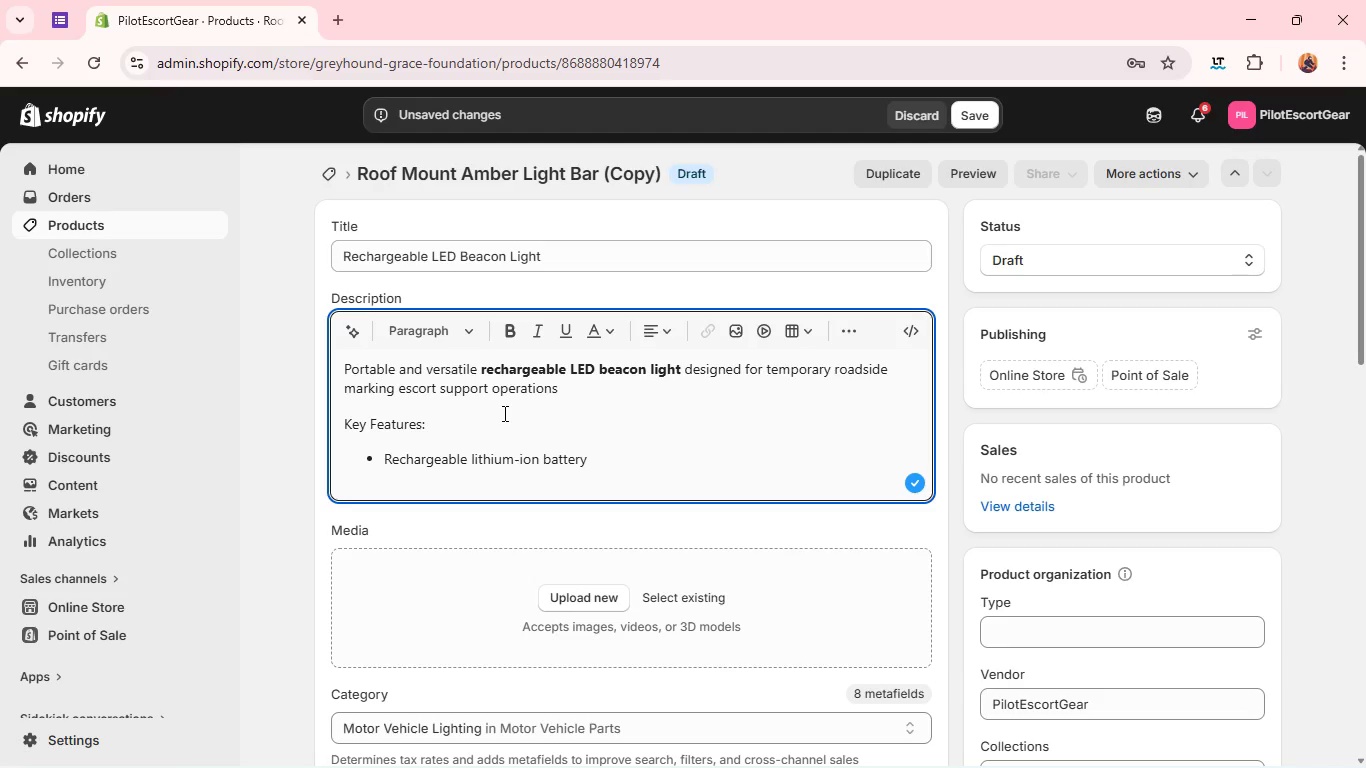 
type(system)
 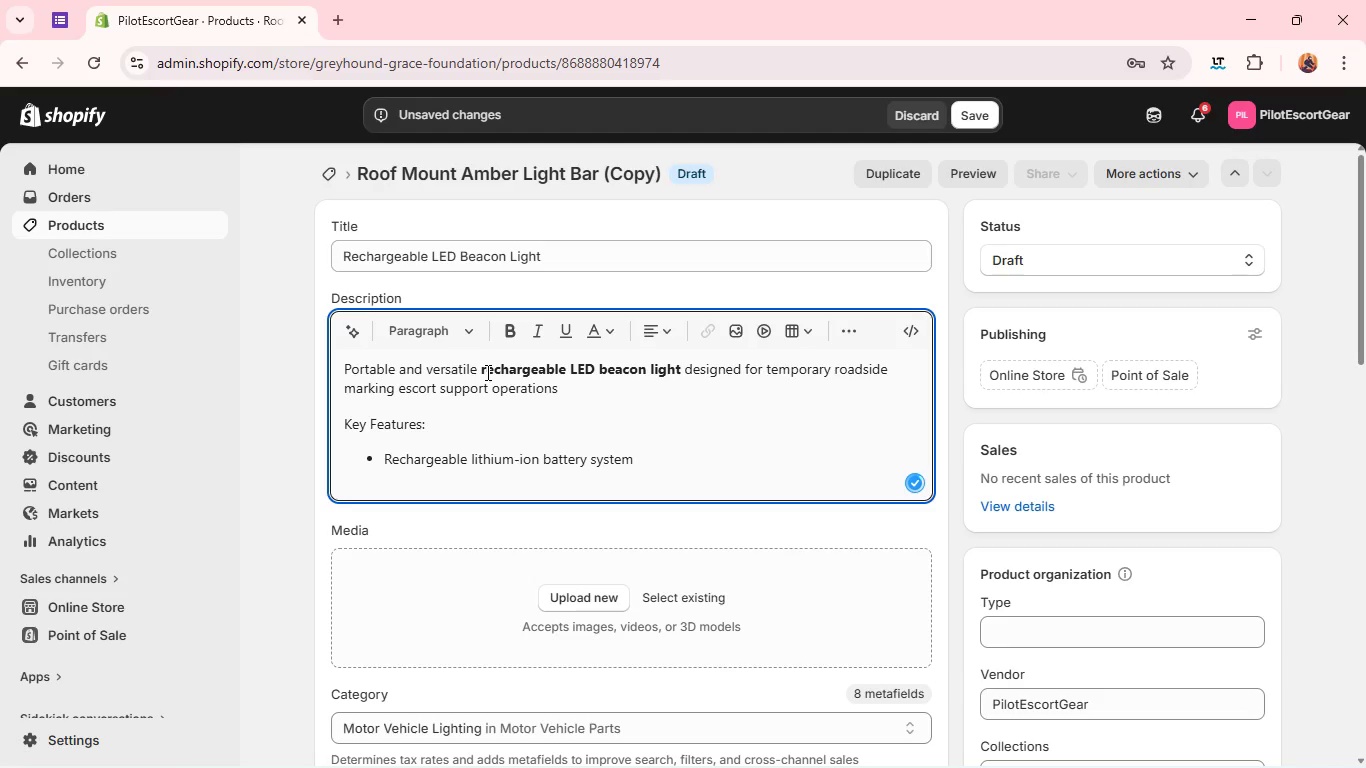 
key(Enter)
 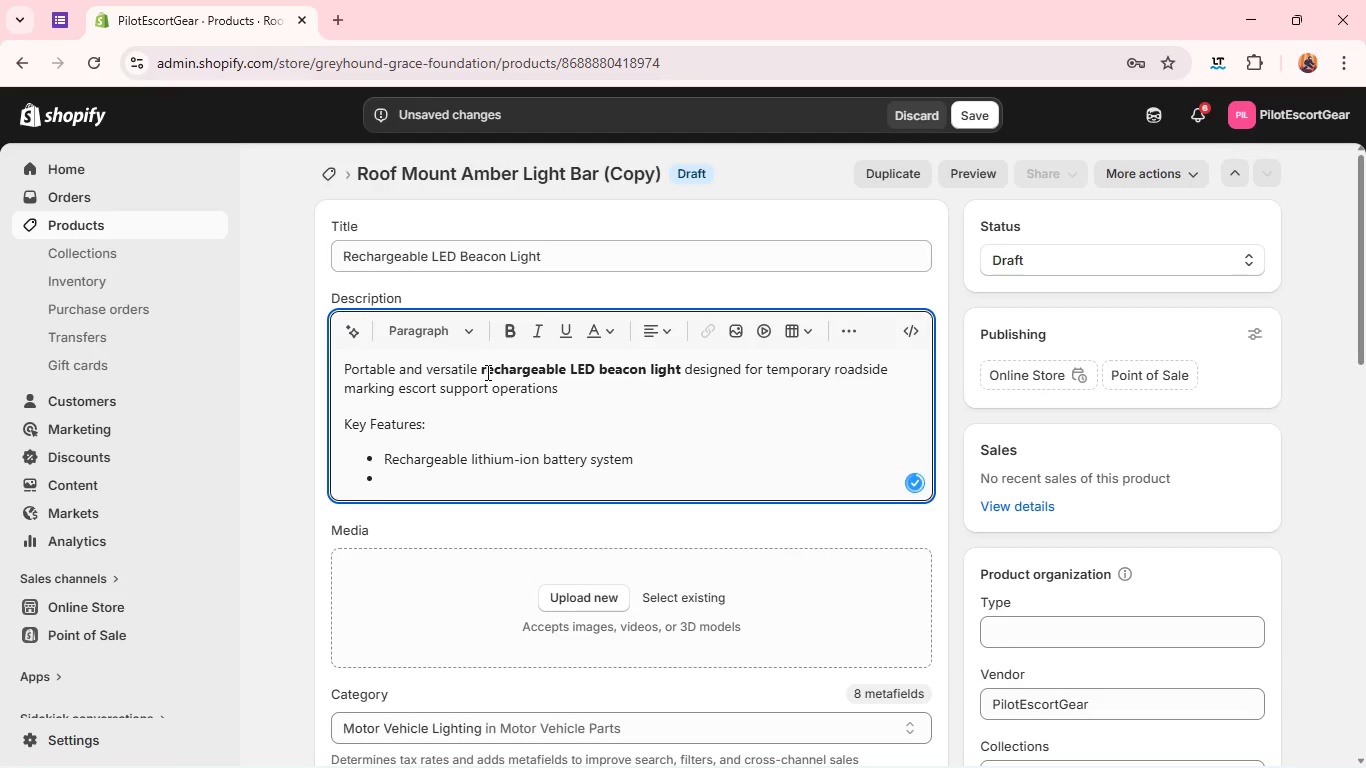 
type(Mage)
 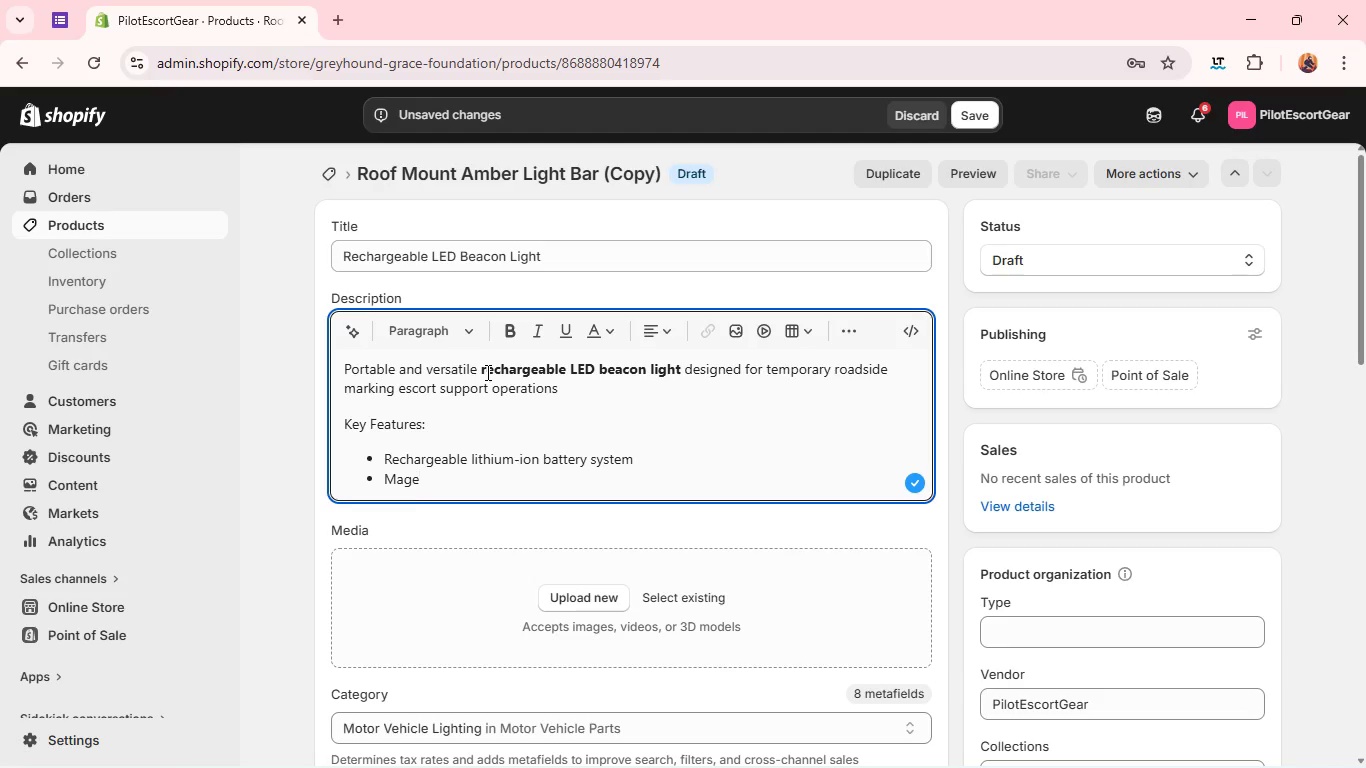 
key(Backspace)
type(netic or stand )
key(Backspace)
type(-alone place,m)
key(Backspace)
key(Backspace)
type(mr)
key(Backspace)
type(ent )
 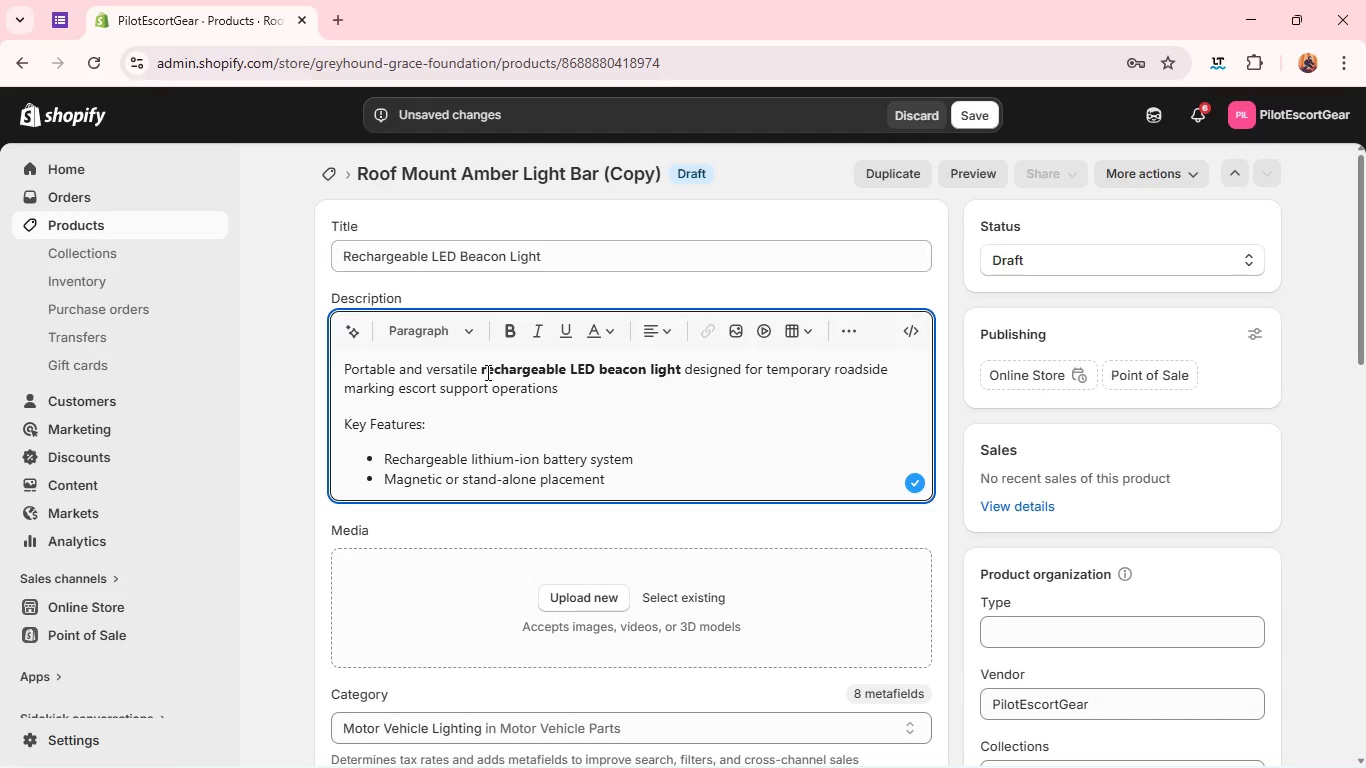 
key(Enter)
 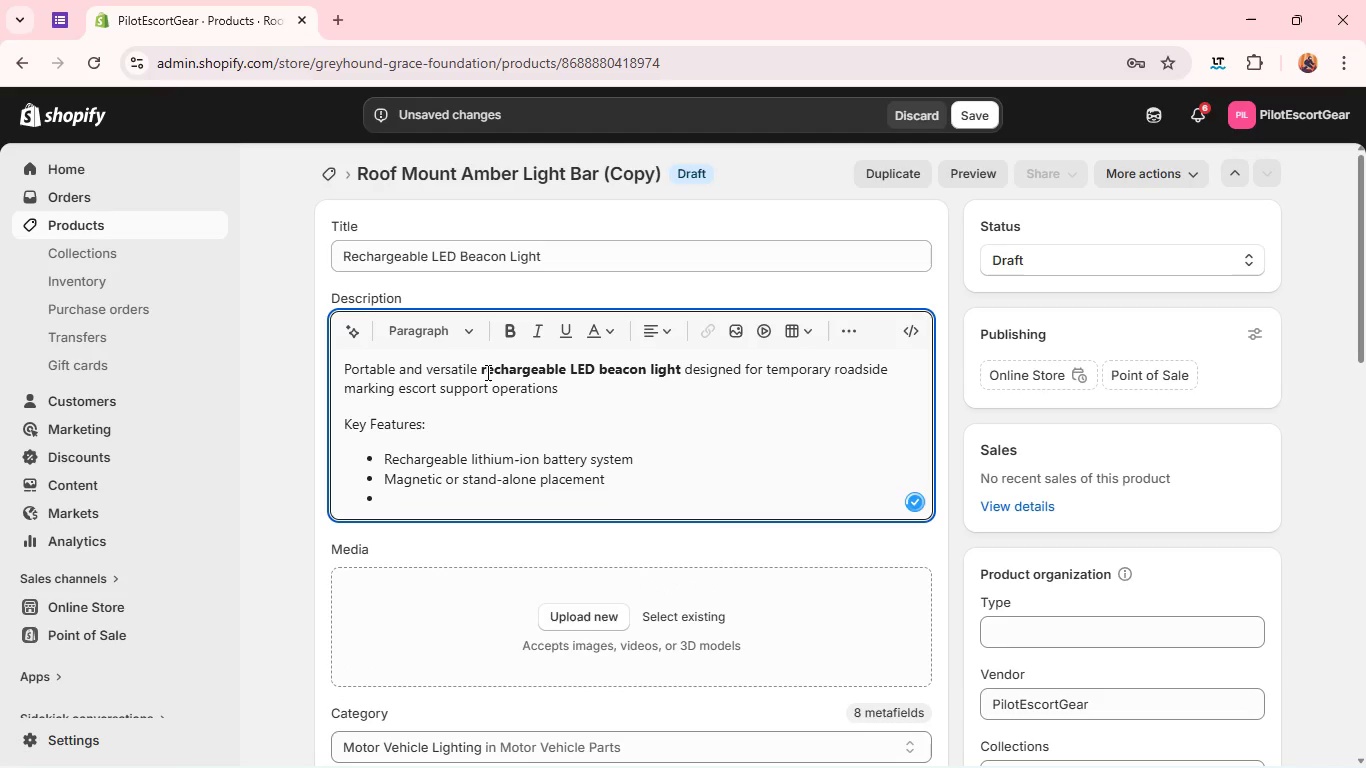 
hold_key(key=ShiftRight, duration=0.52)
 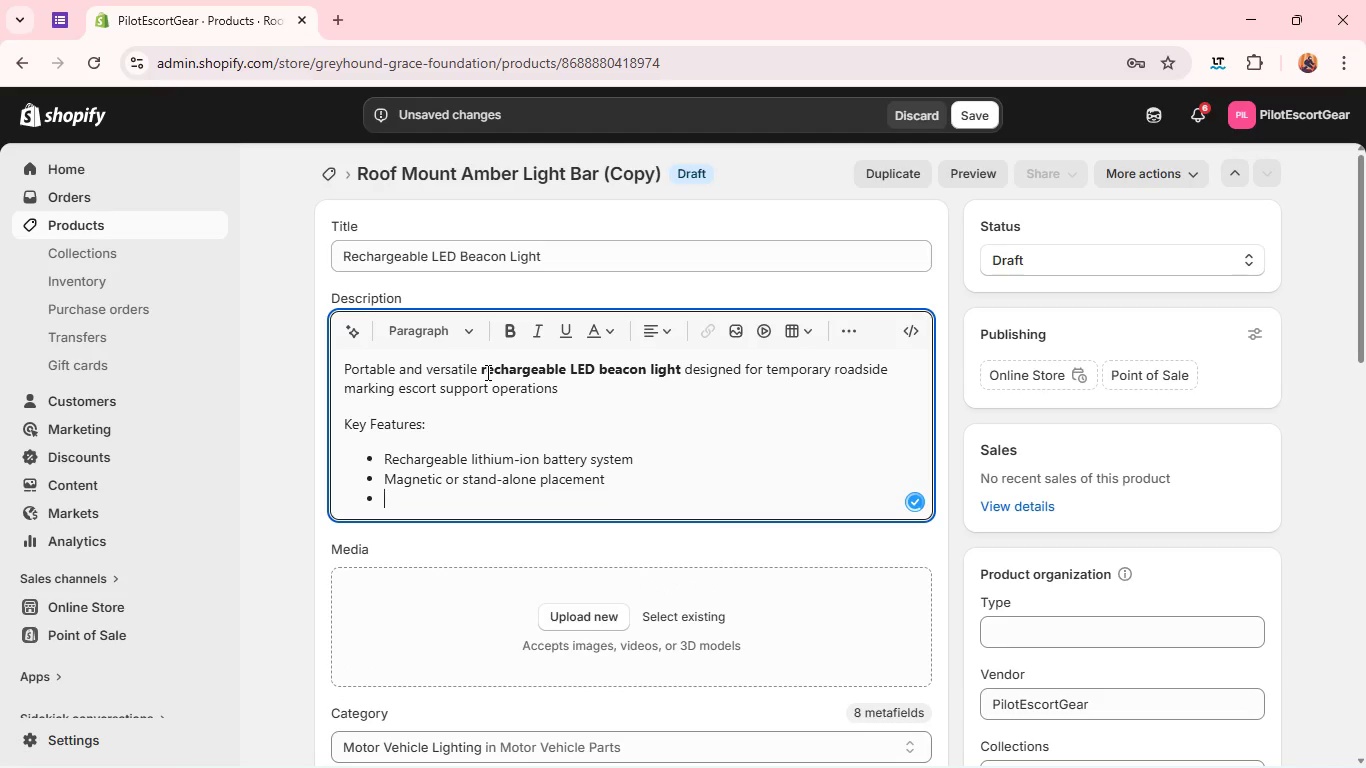 
type(High-intensity rotatin )
key(Backspace)
type(g amber flash )
 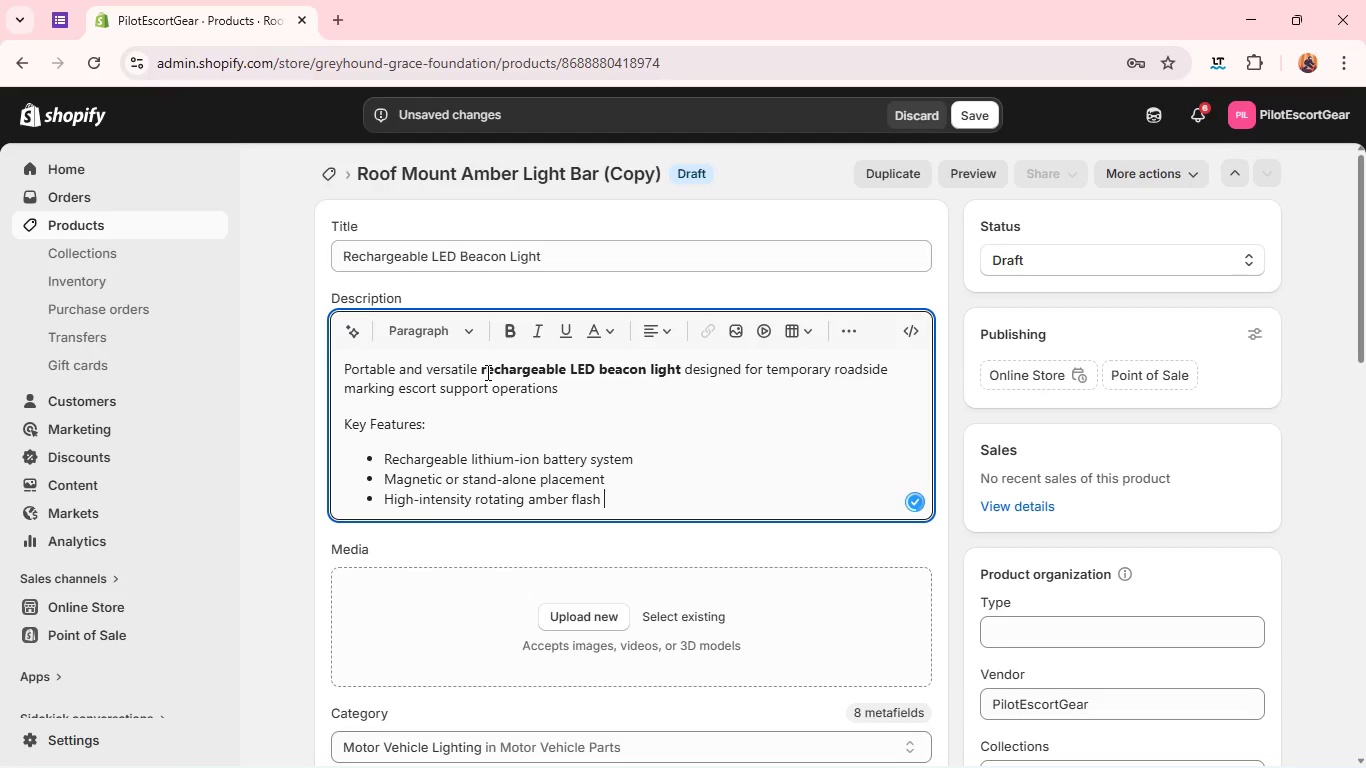 
key(Enter)
 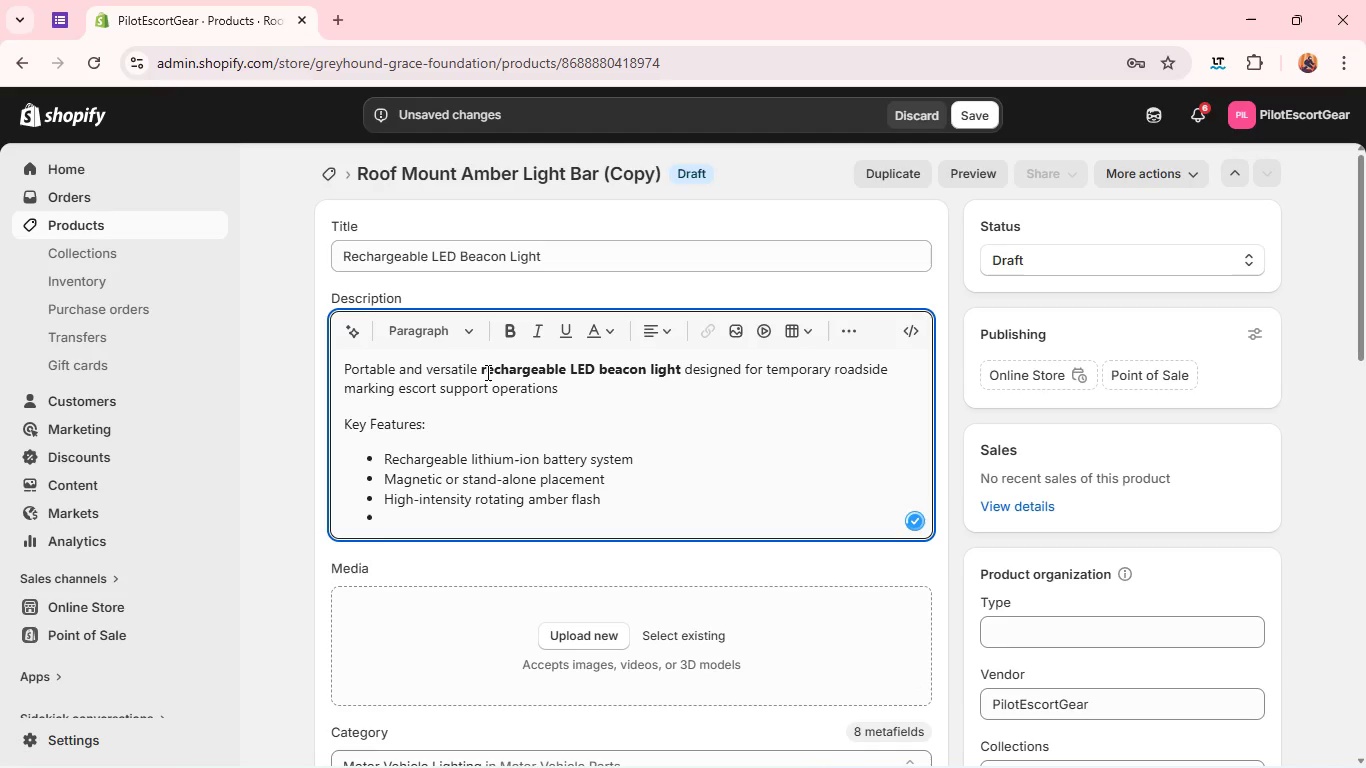 
hold_key(key=ShiftRight, duration=0.73)
 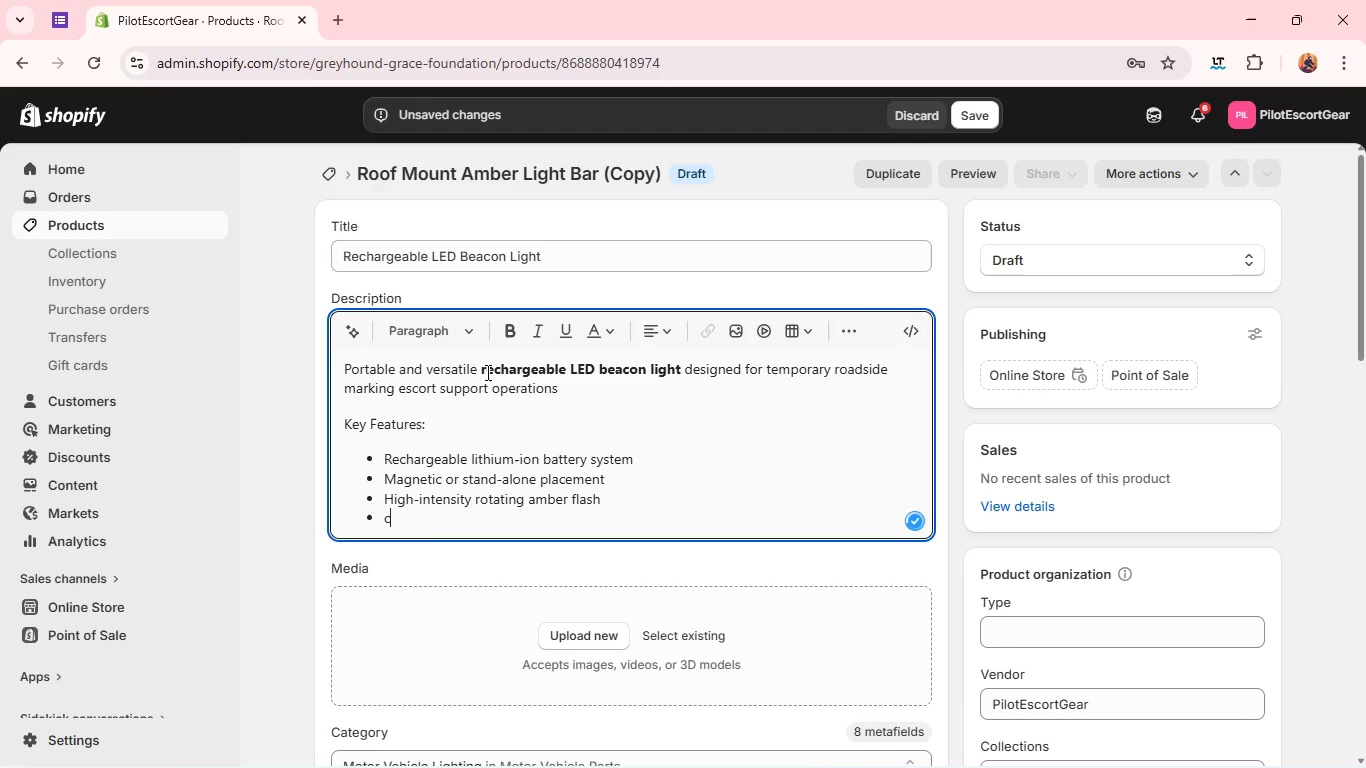 
type(comp)
key(Backspace)
key(Backspace)
key(Backspace)
key(Backspace)
type(Compact amd pprtan)
key(Backspace)
type(blw)
key(Backspace)
type(e )
 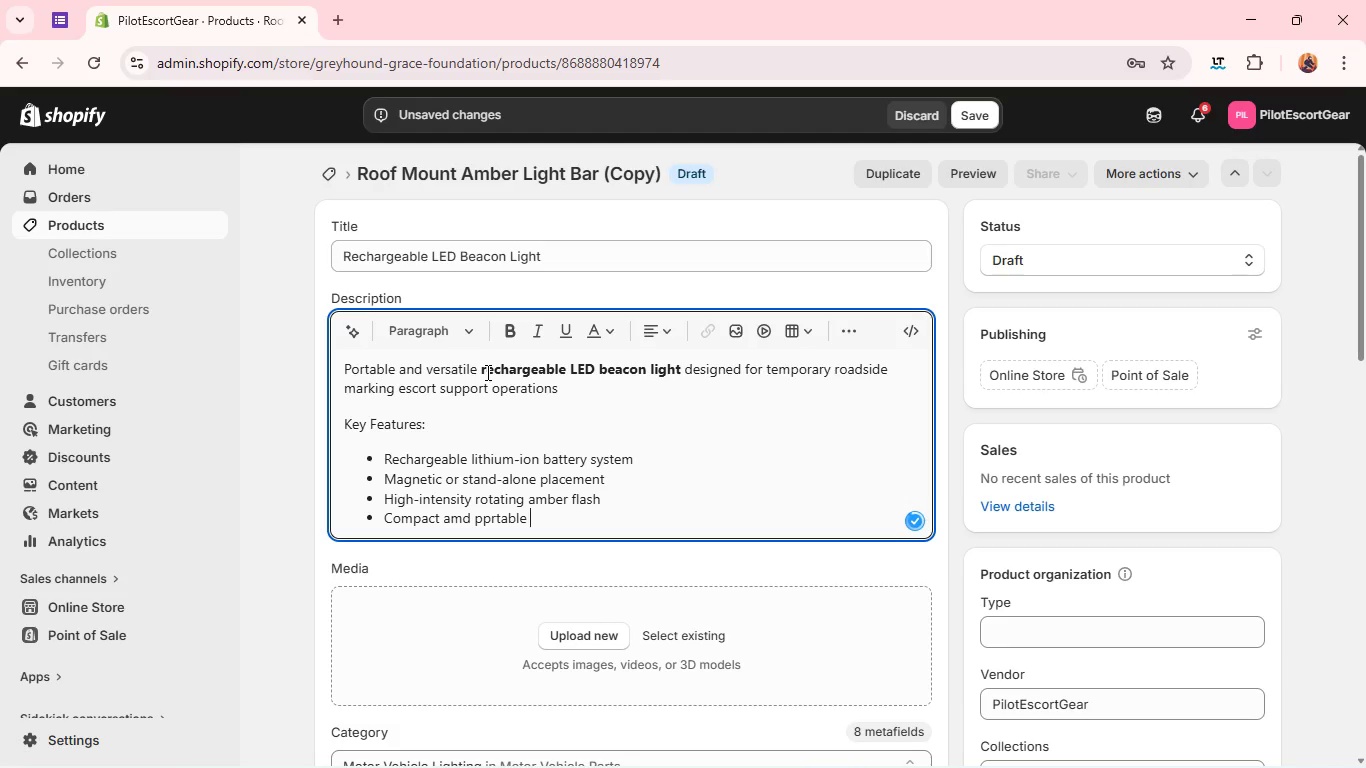 
wait(11.11)
 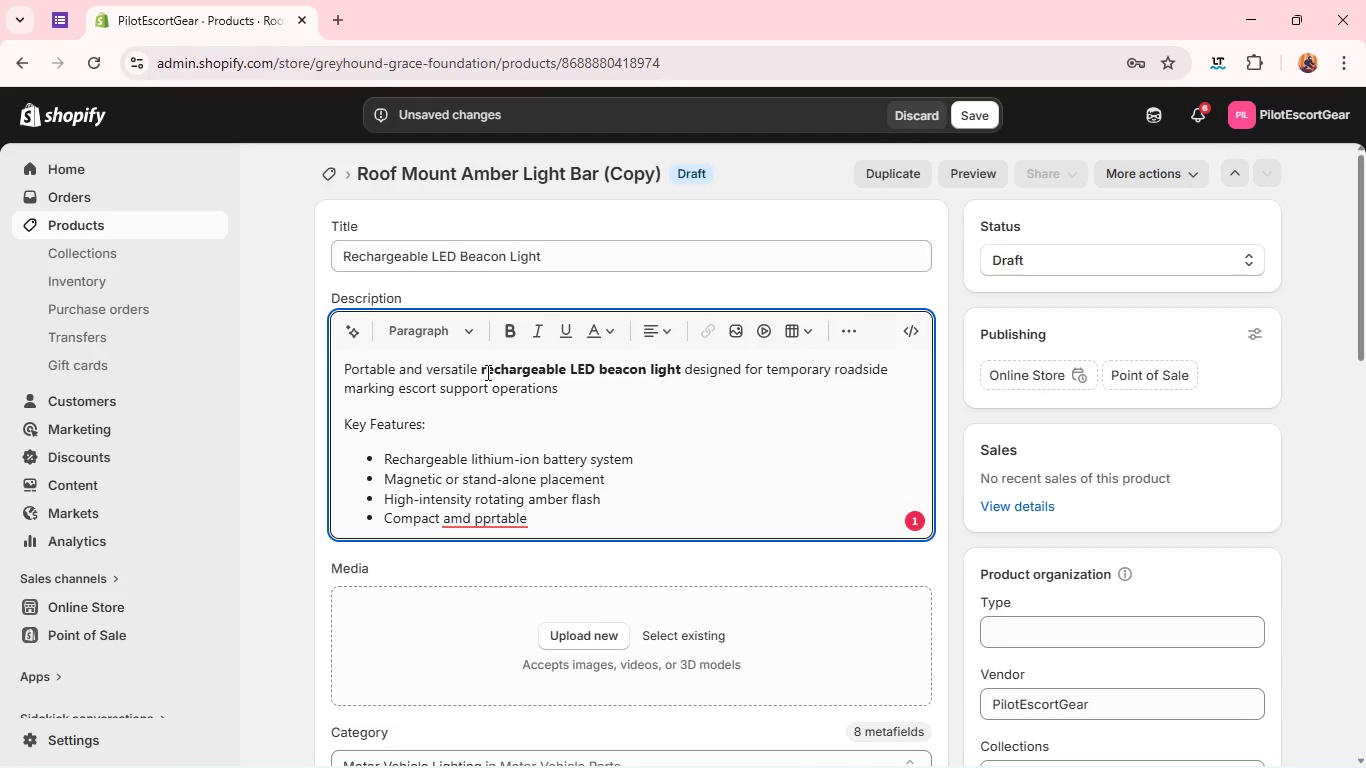 
left_click([468, 519])
 